 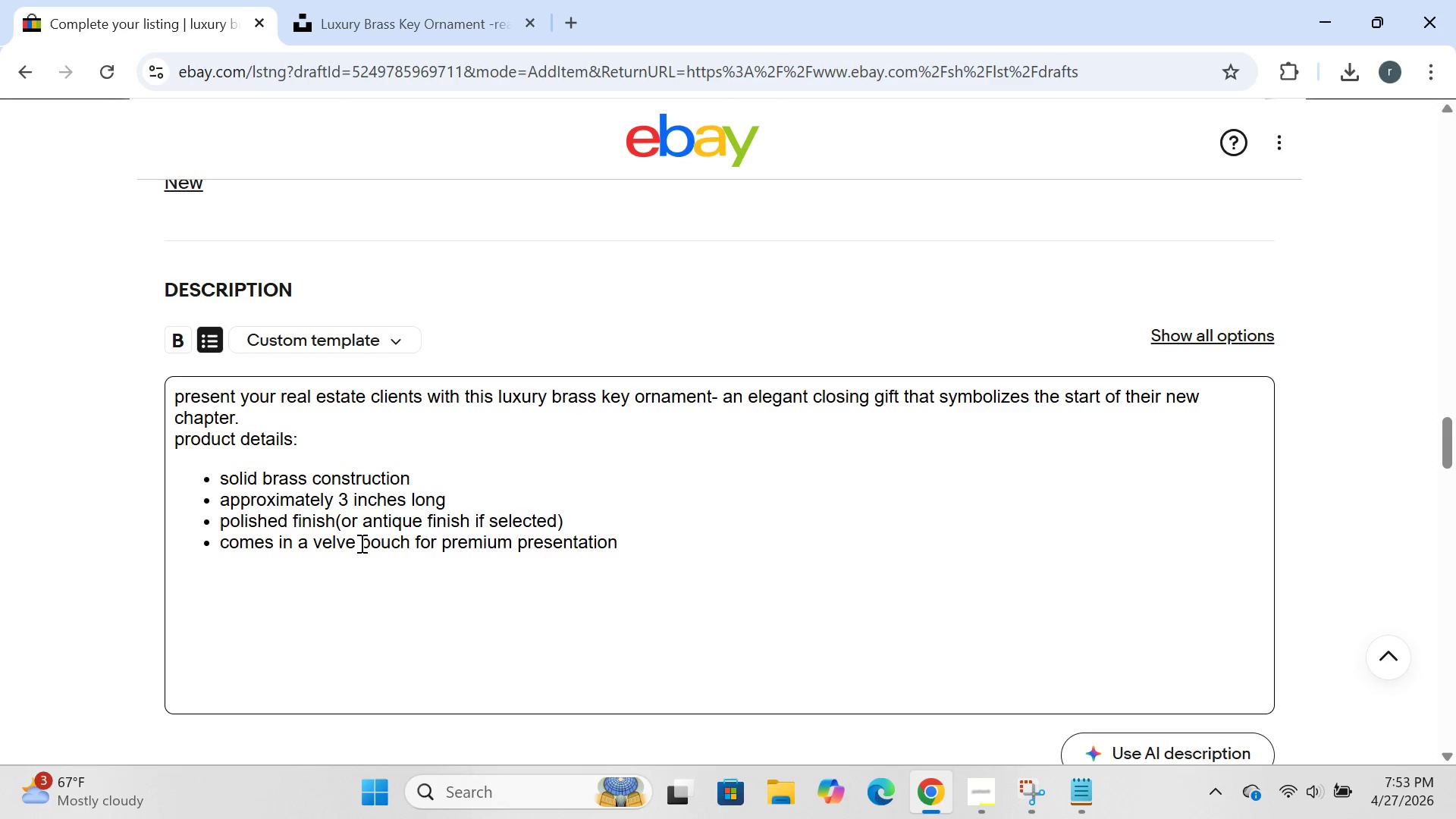 
key(T)
 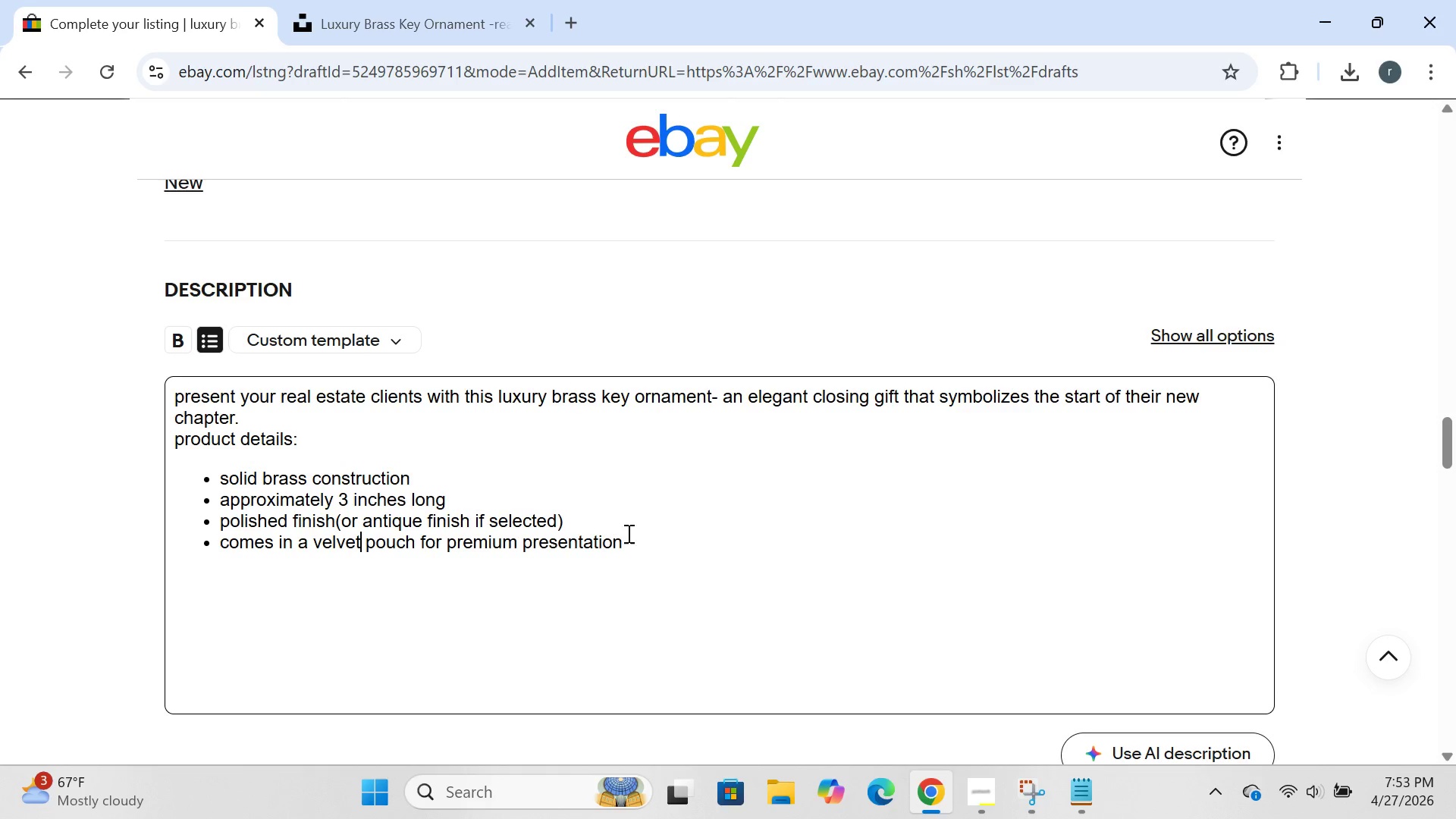 
left_click([639, 536])
 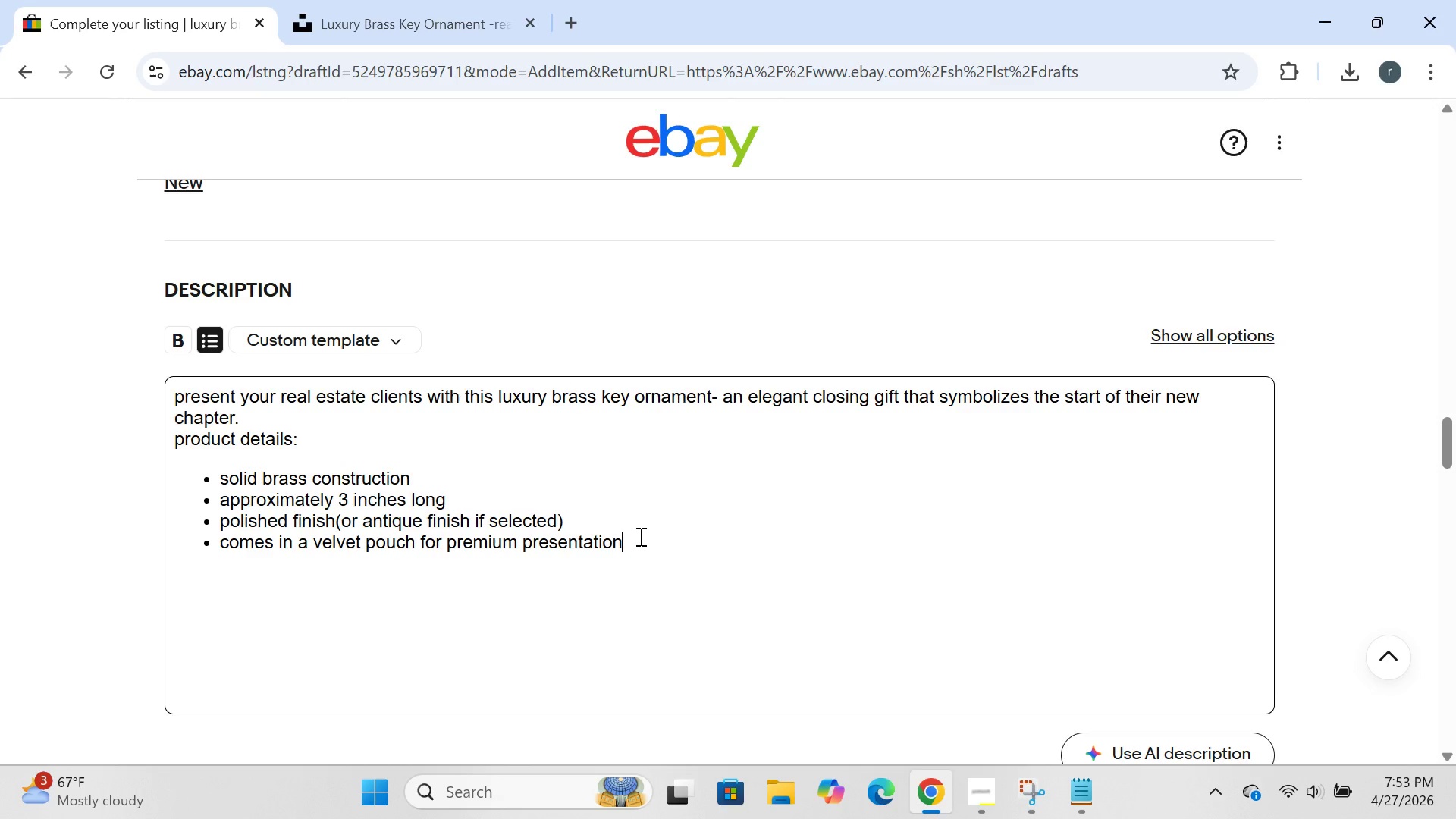 
key(Enter)
 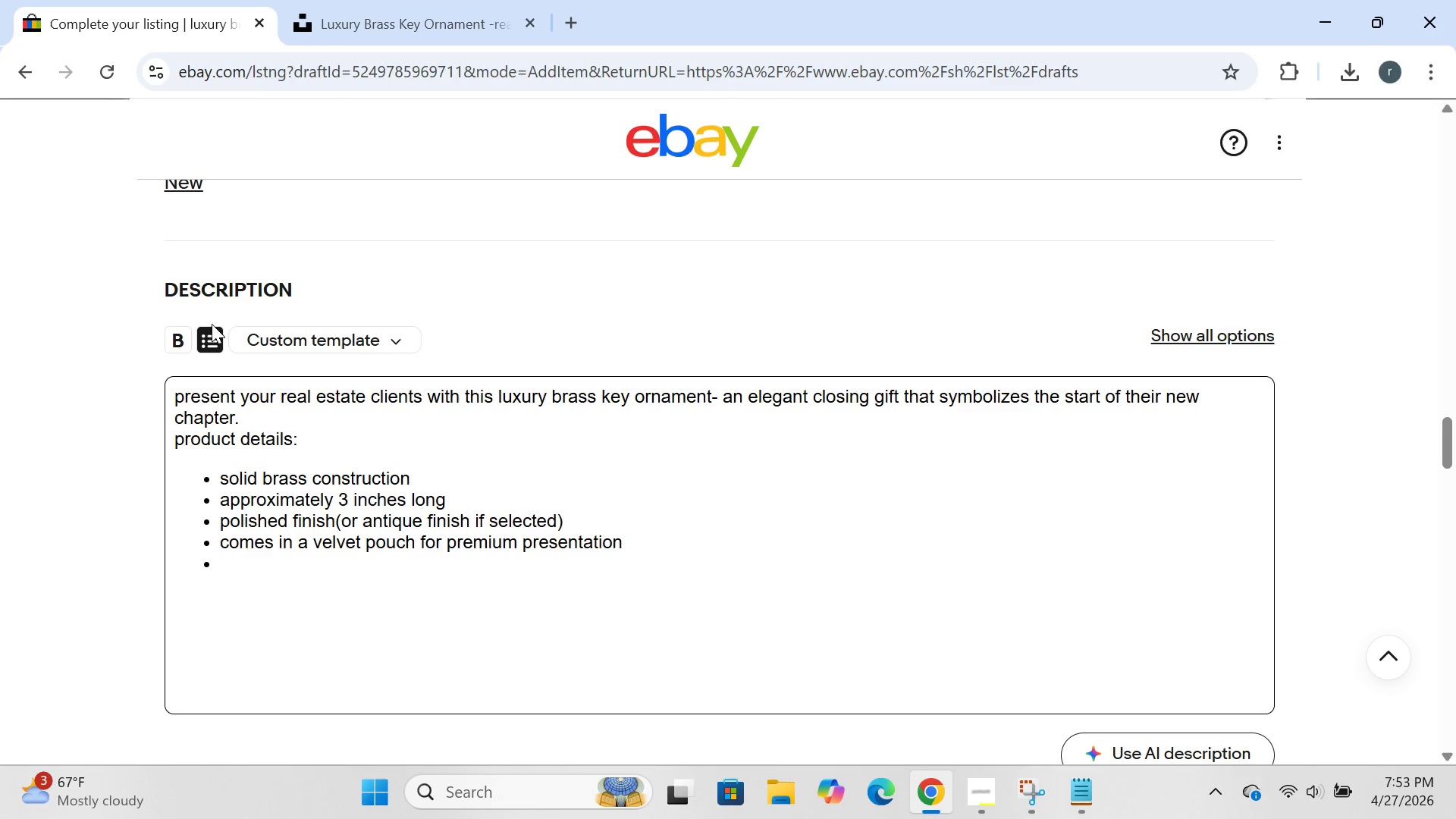 
left_click([211, 328])
 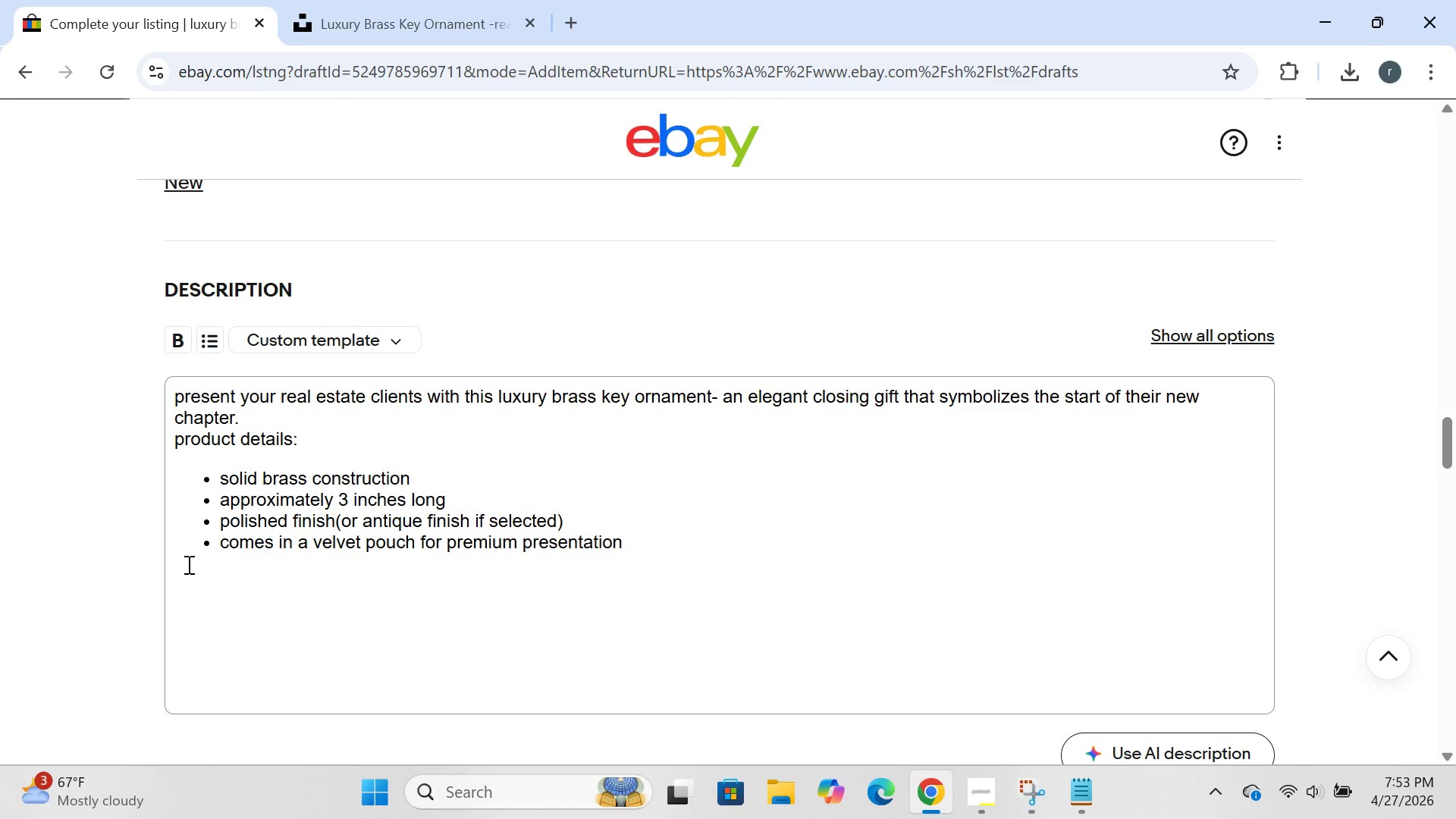 
left_click([187, 569])
 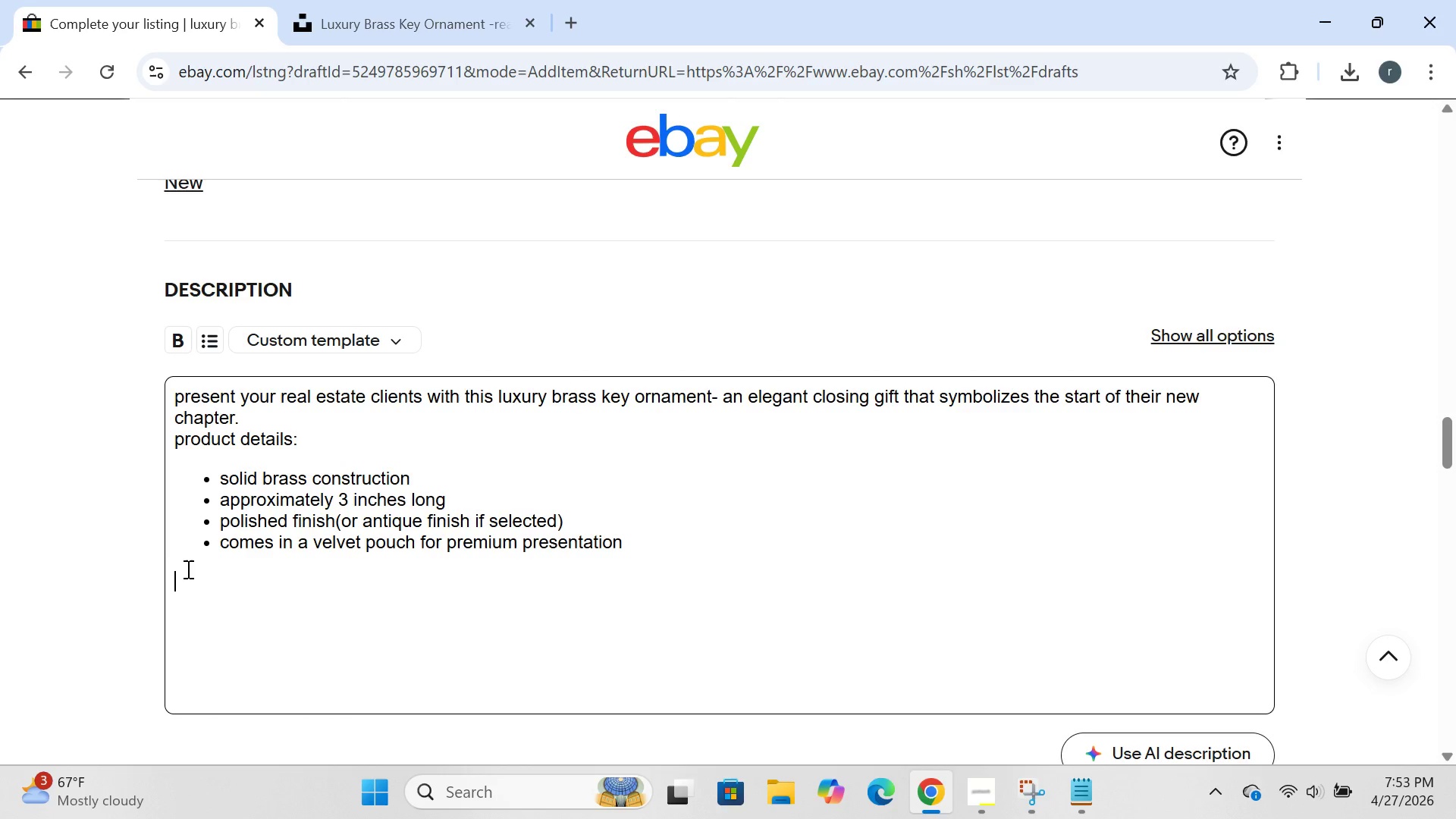 
type(why agents chood)
key(Backspace)
type(se this ornament)
 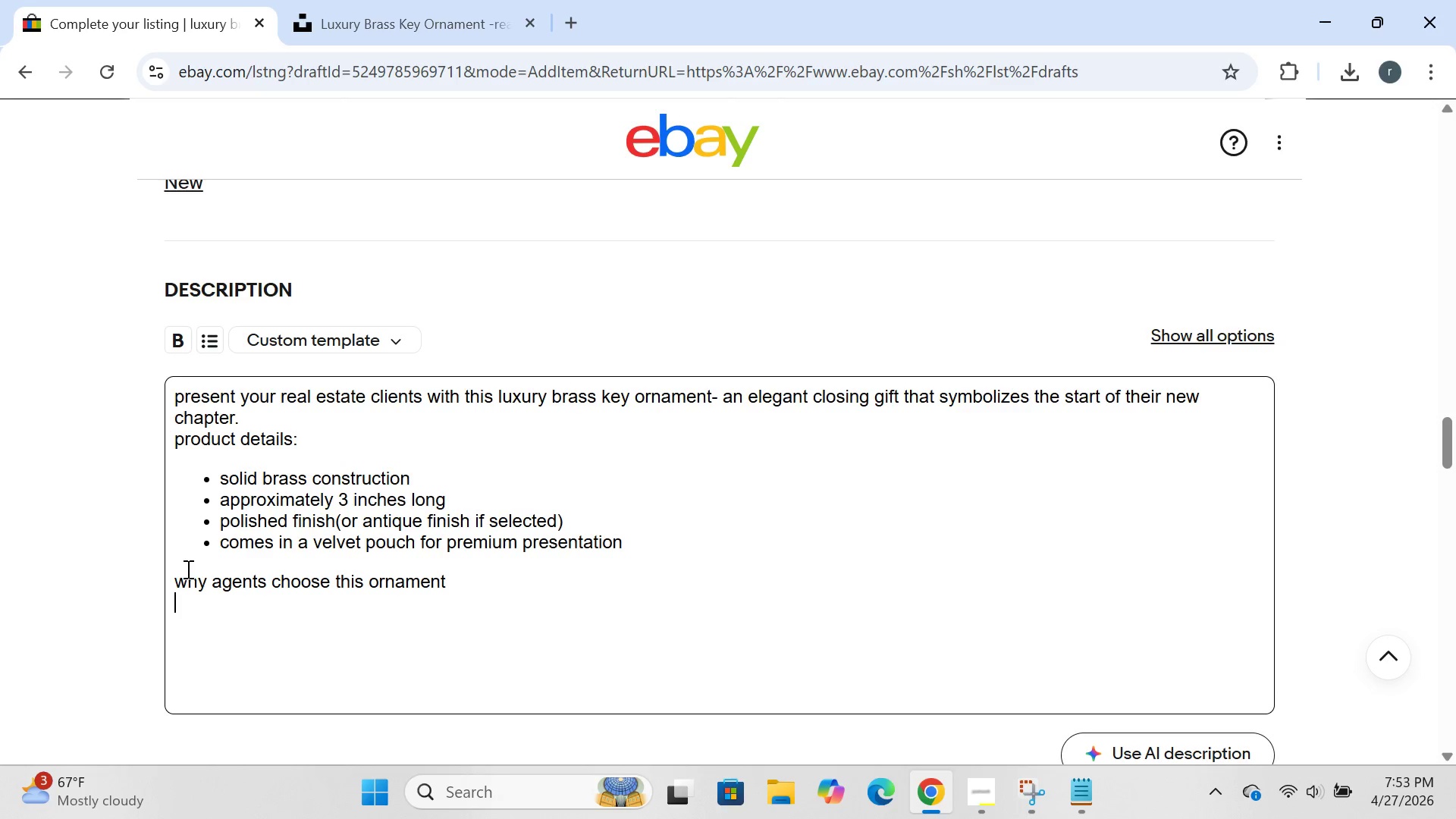 
key(Enter)
 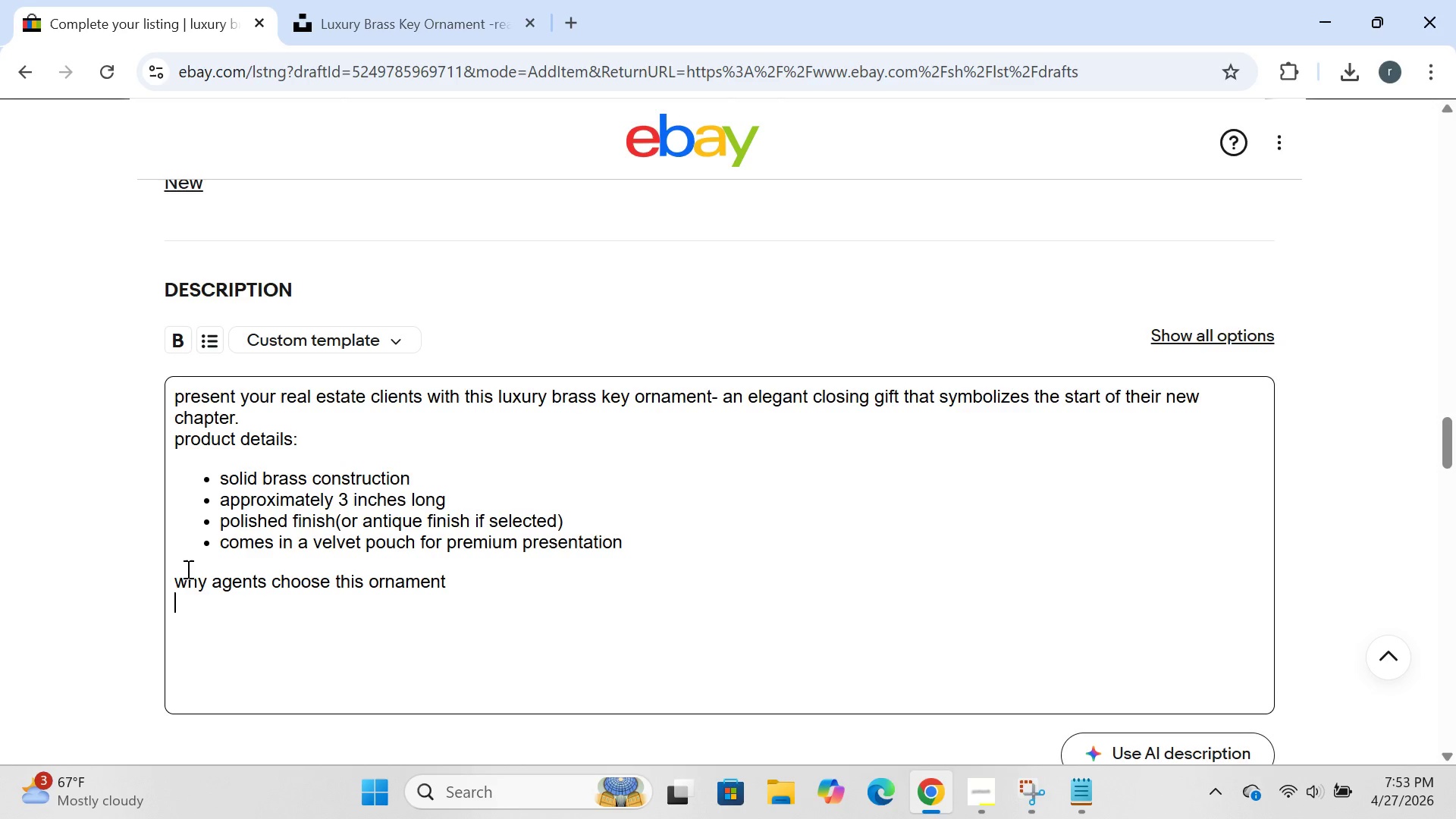 
key(Backspace)
 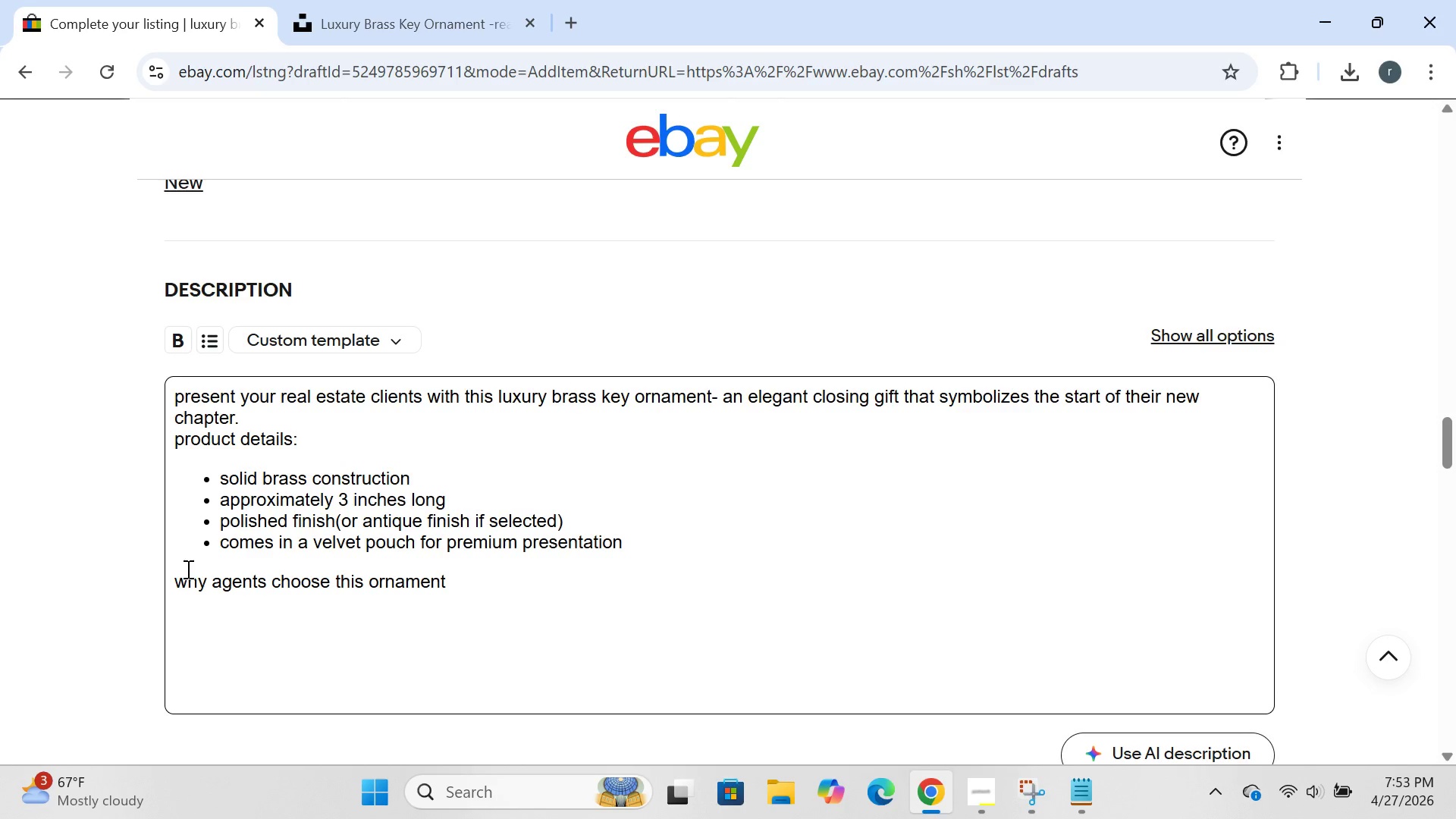 
key(Shift+ShiftRight)
 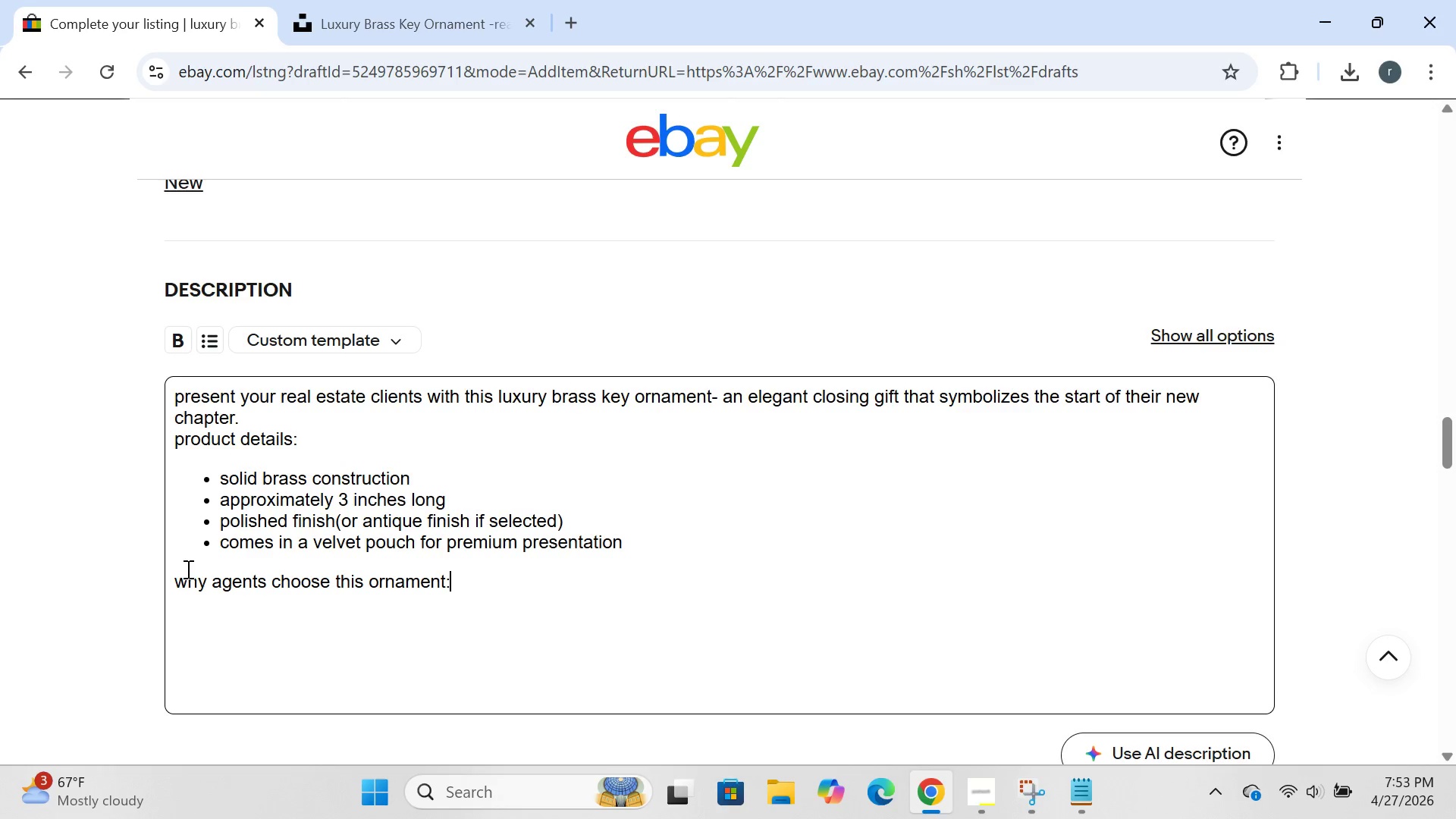 
key(Shift+Semicolon)
 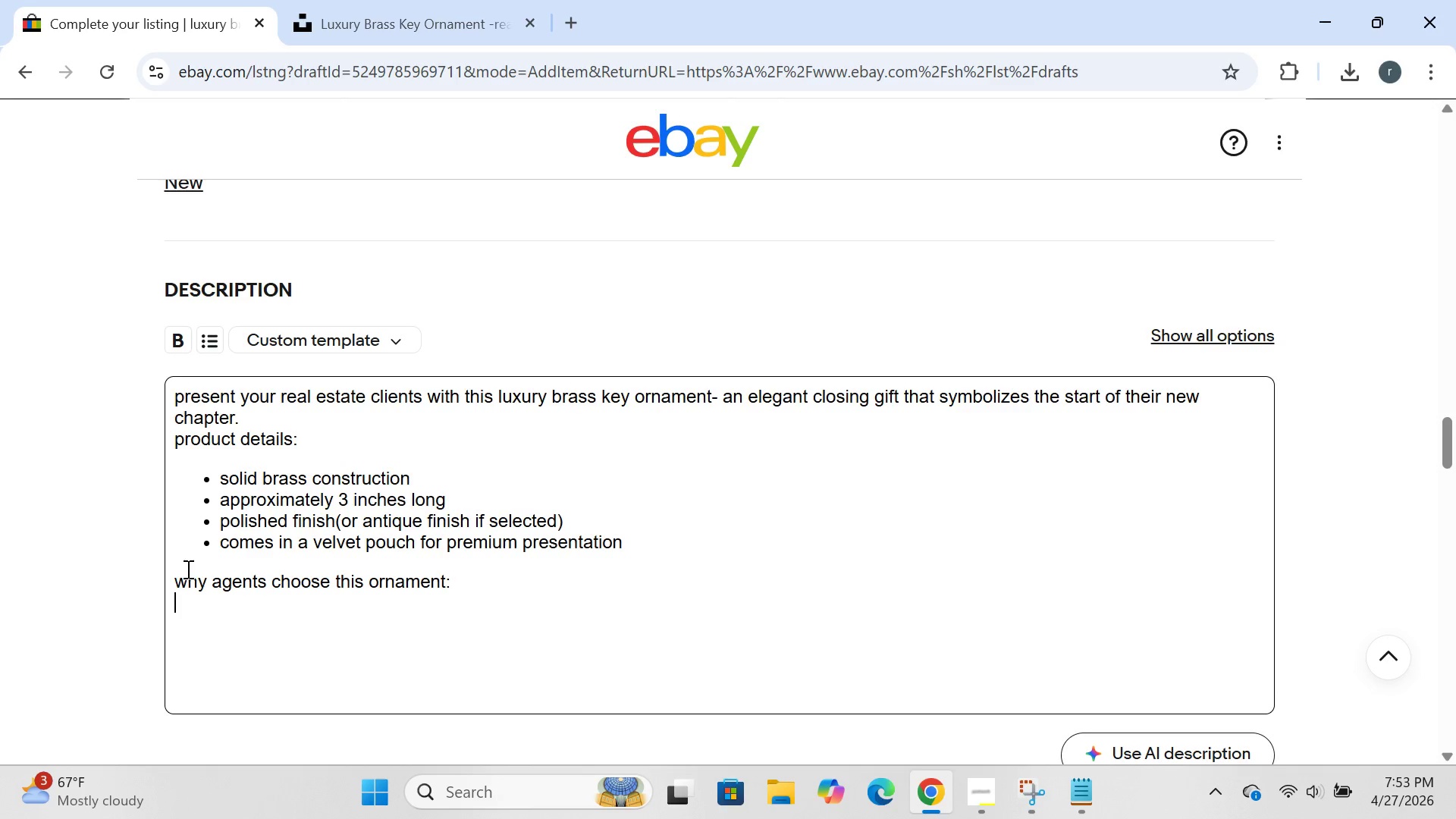 
key(Enter)
 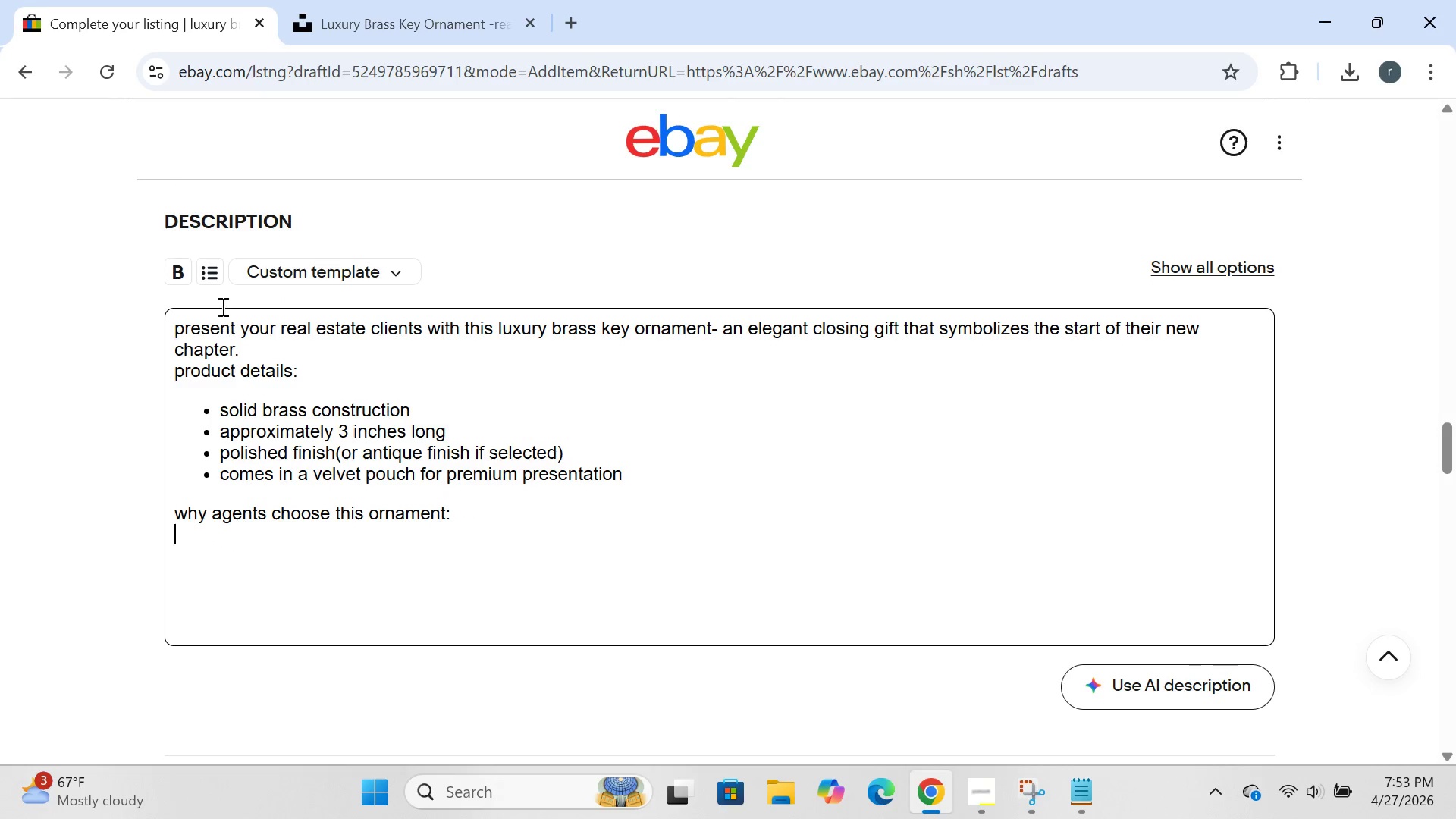 
left_click([209, 275])
 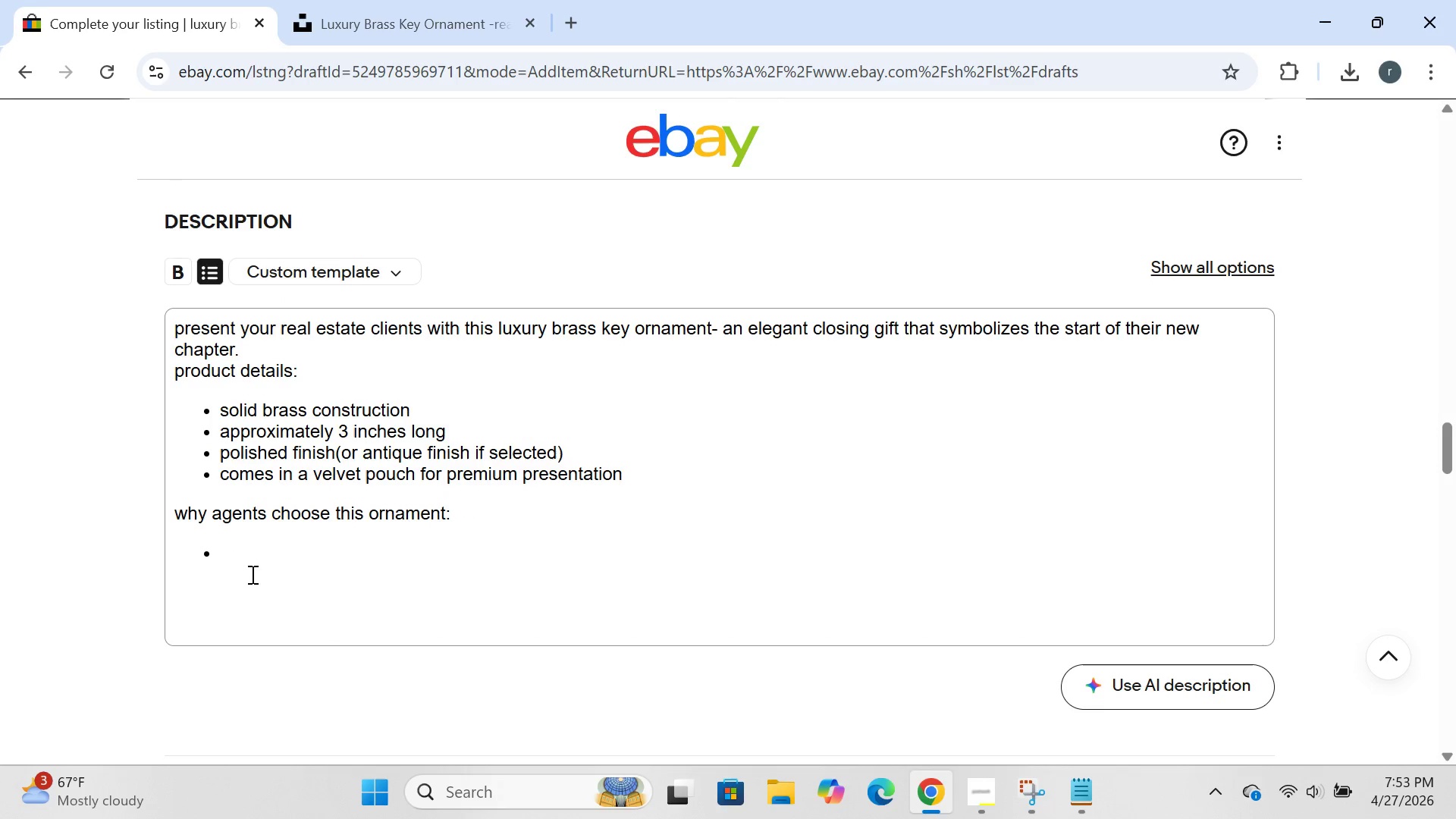 
left_click([249, 573])
 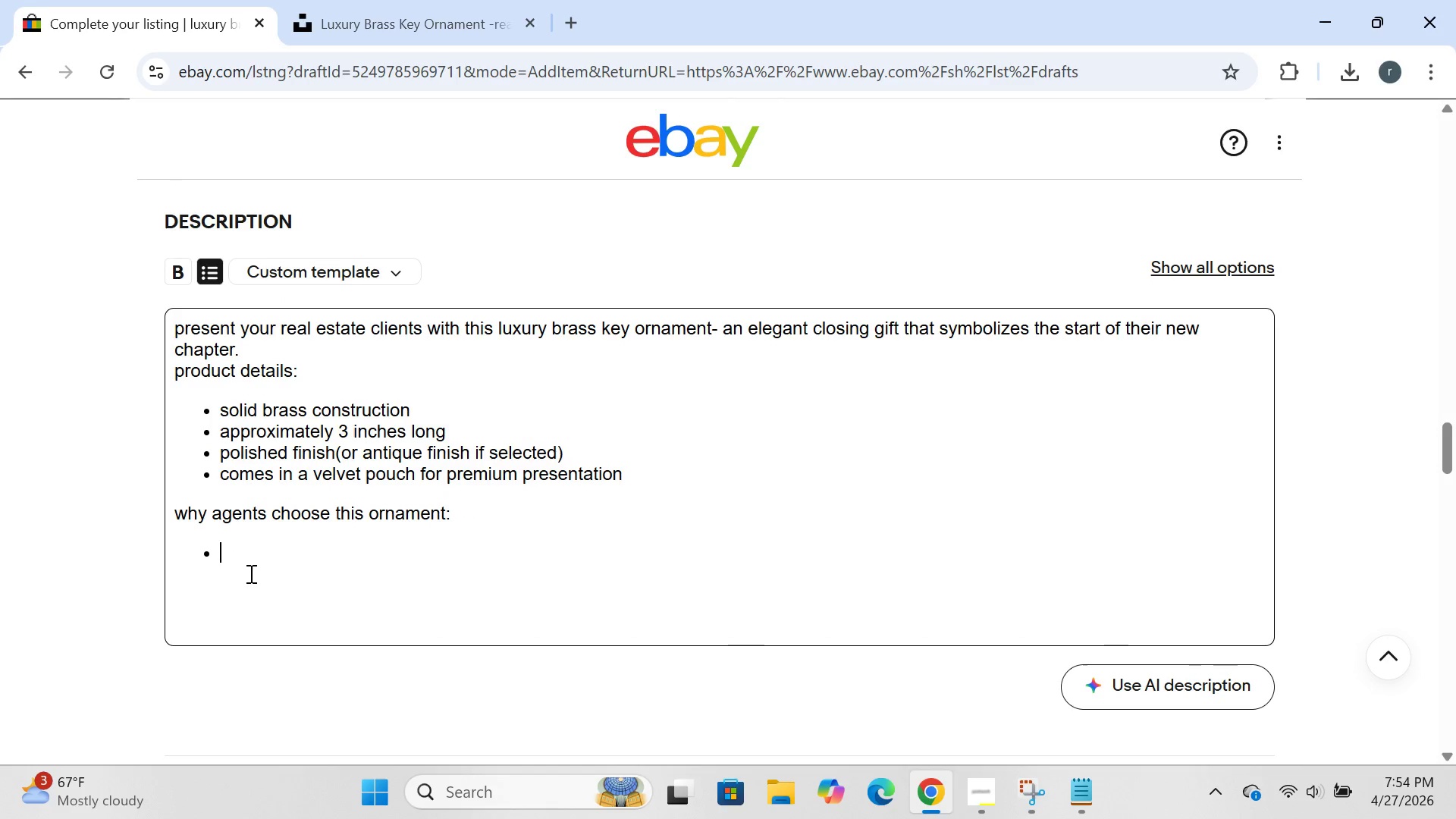 
type(high-end look for luxury real eatate agents)
 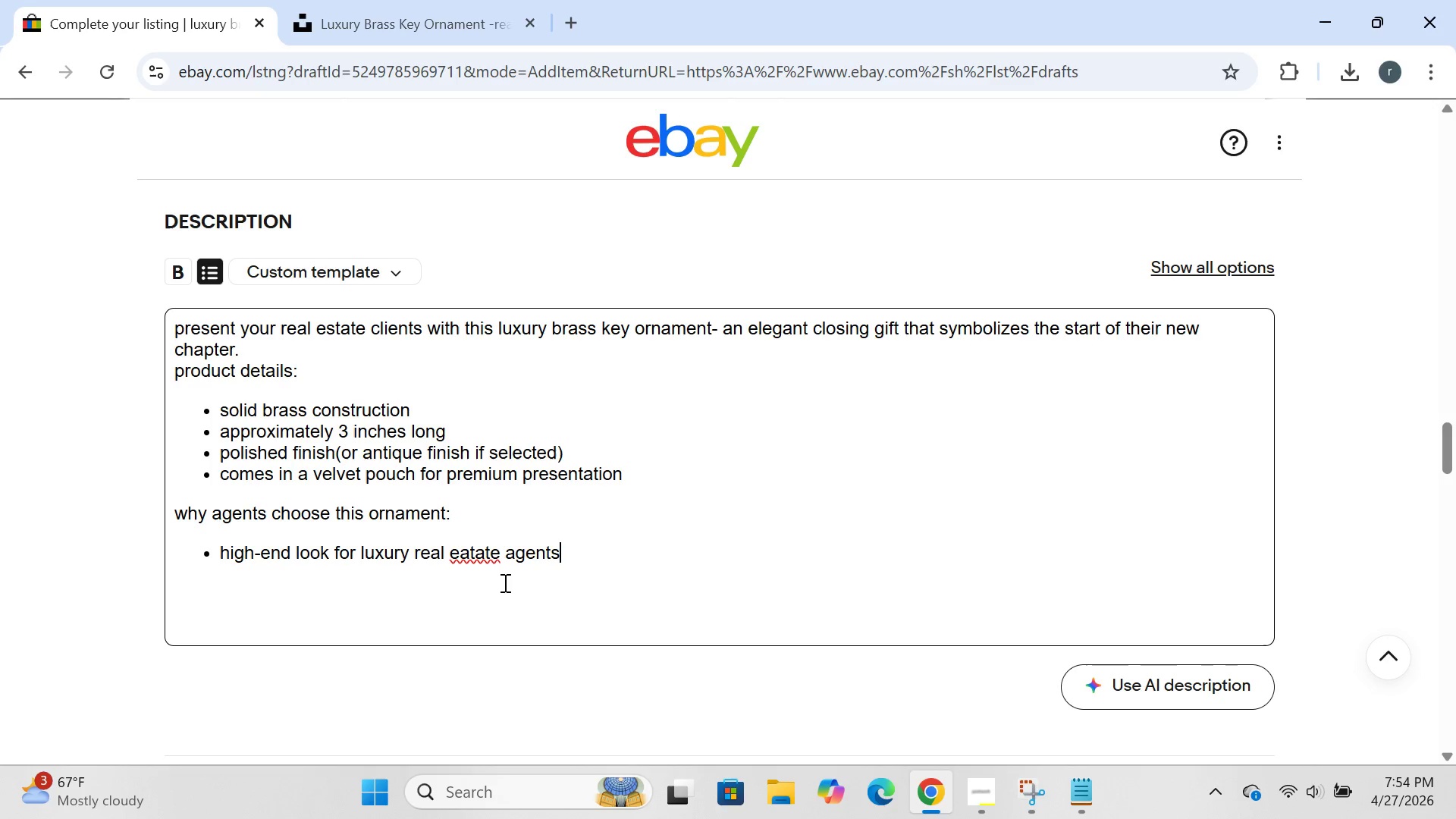 
left_click([498, 557])
 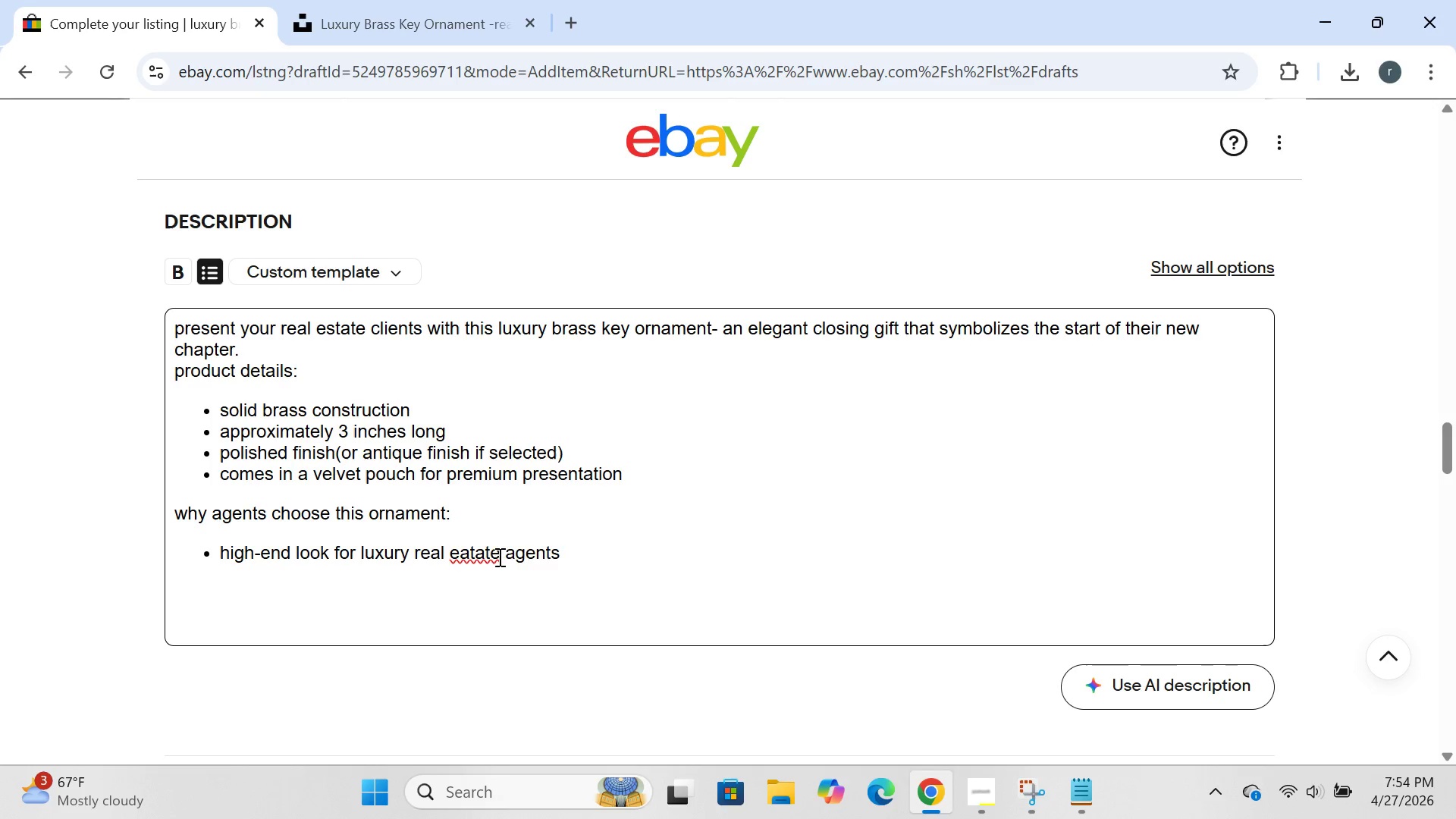 
key(Backspace)
key(Backspace)
key(Backspace)
key(Backspace)
key(Backspace)
type(state)
 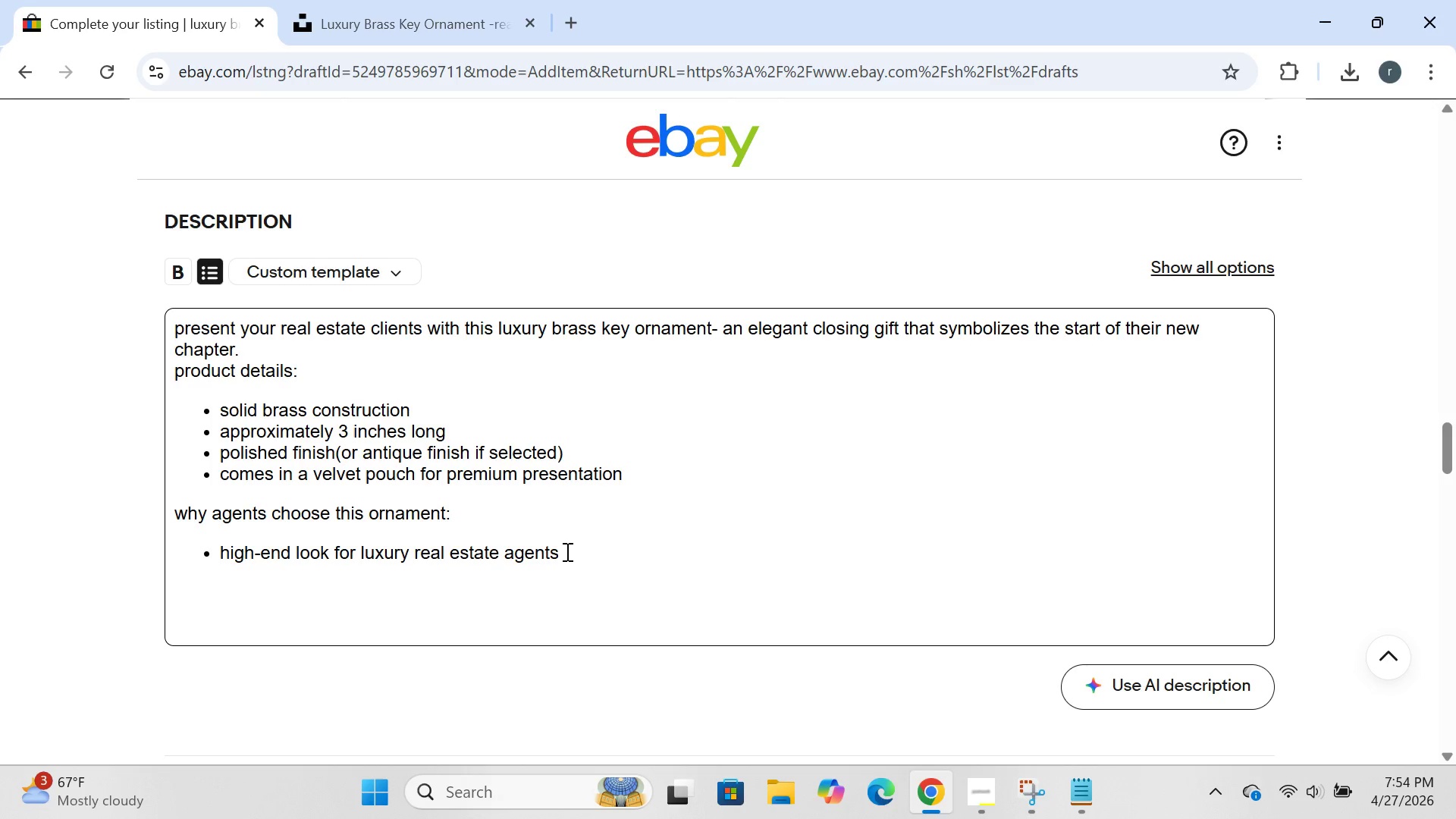 
wait(5.03)
 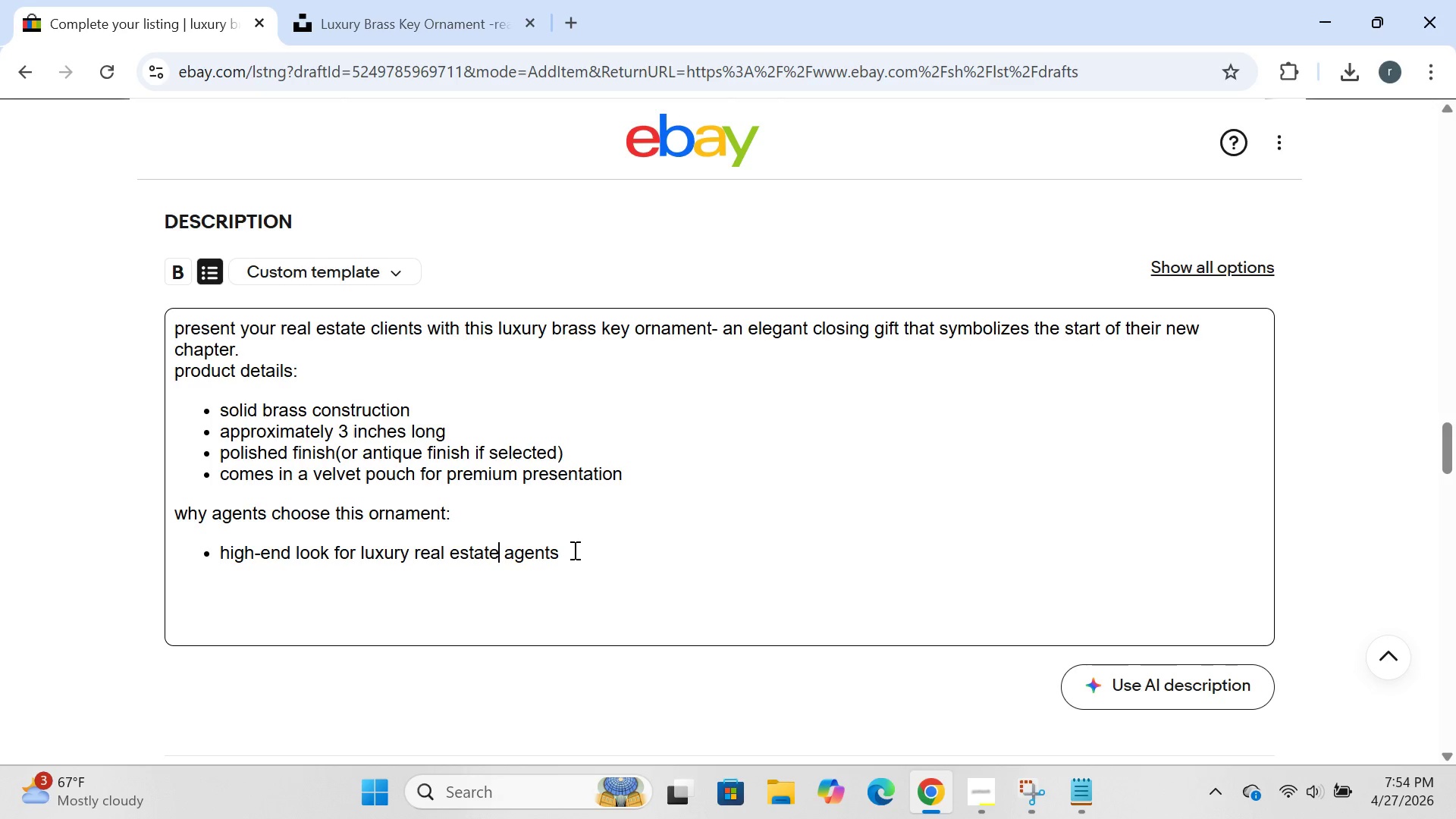 
key(ArrowRight)
 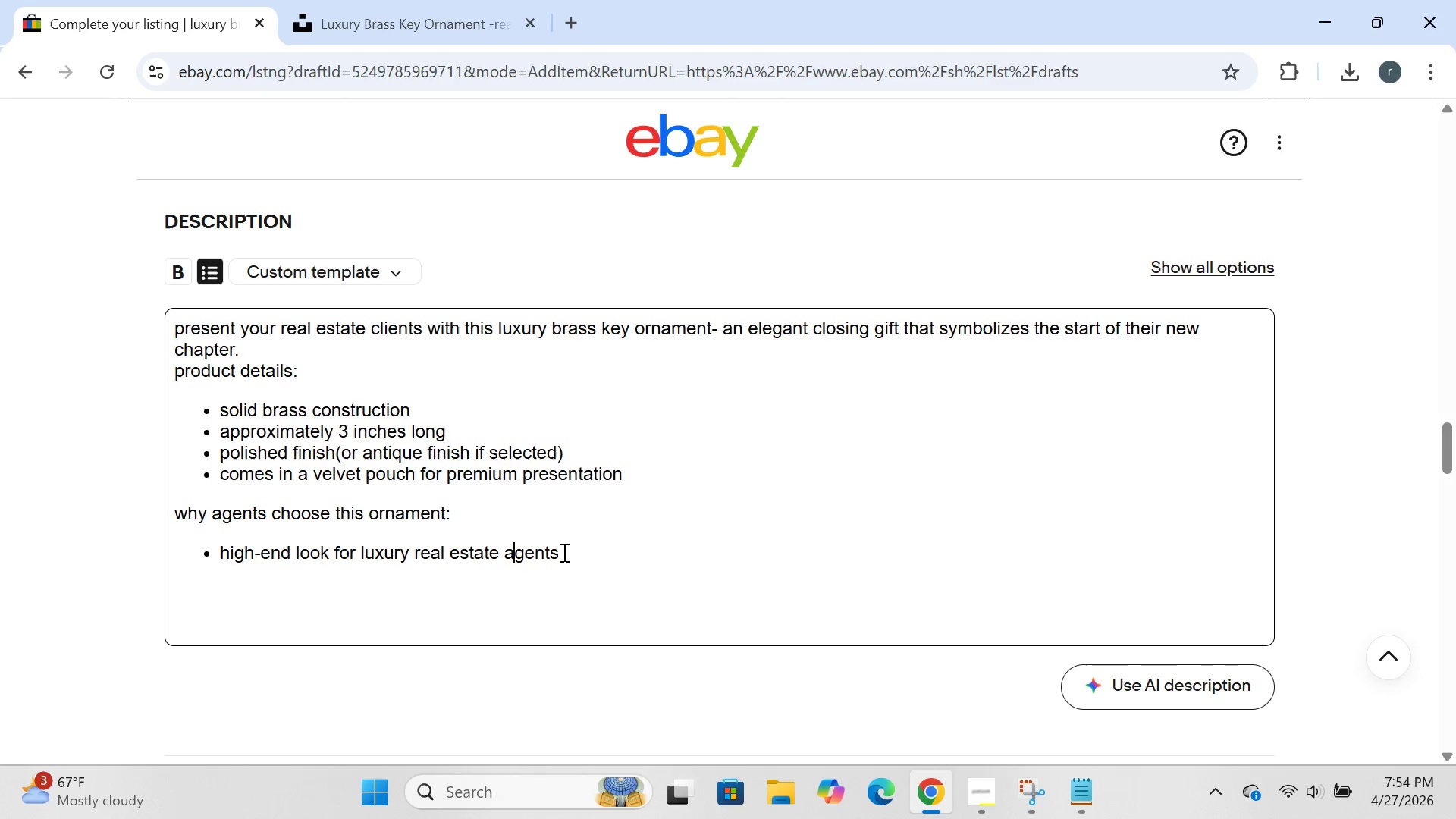 
key(ArrowRight)
 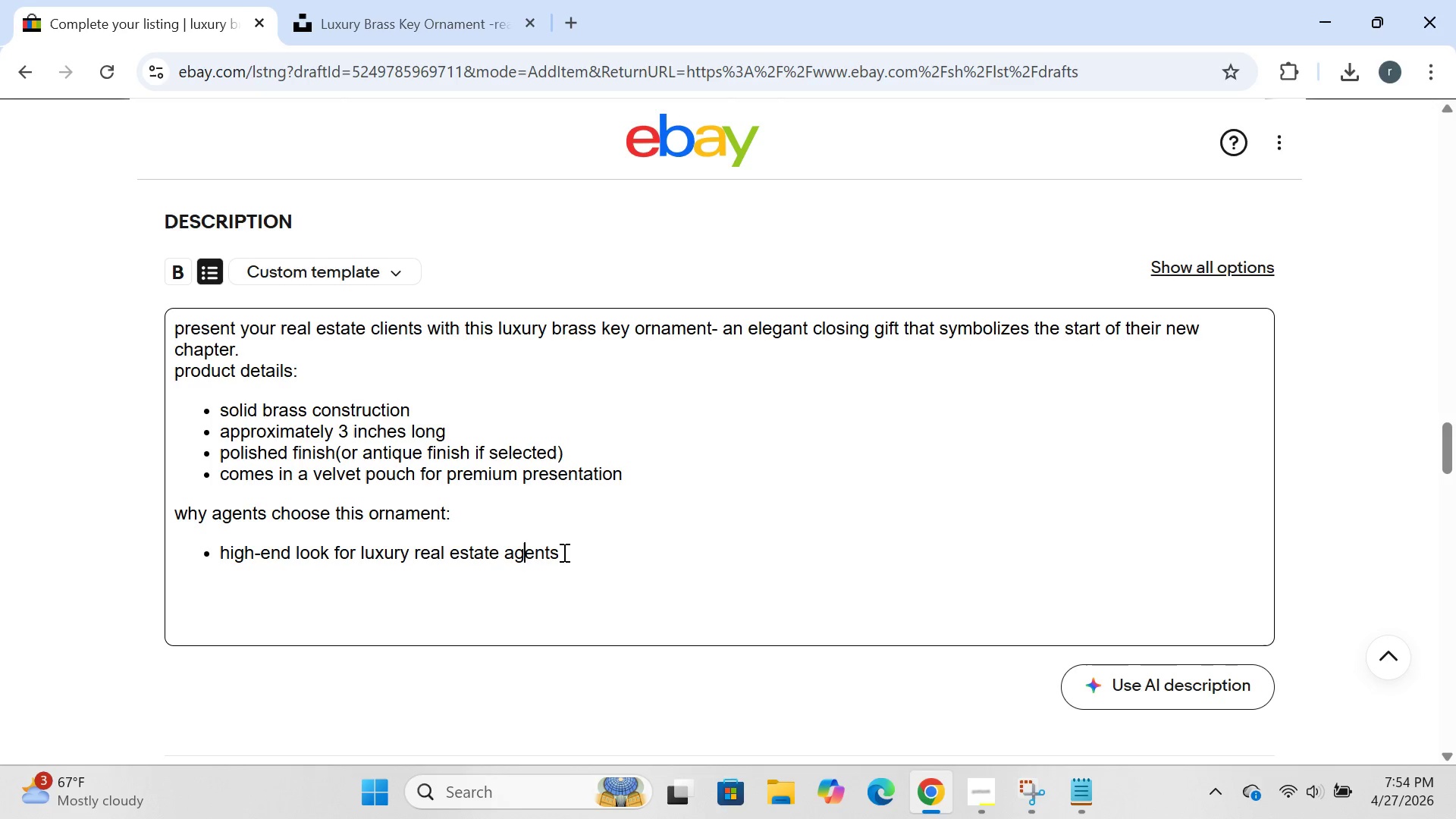 
key(ArrowRight)
 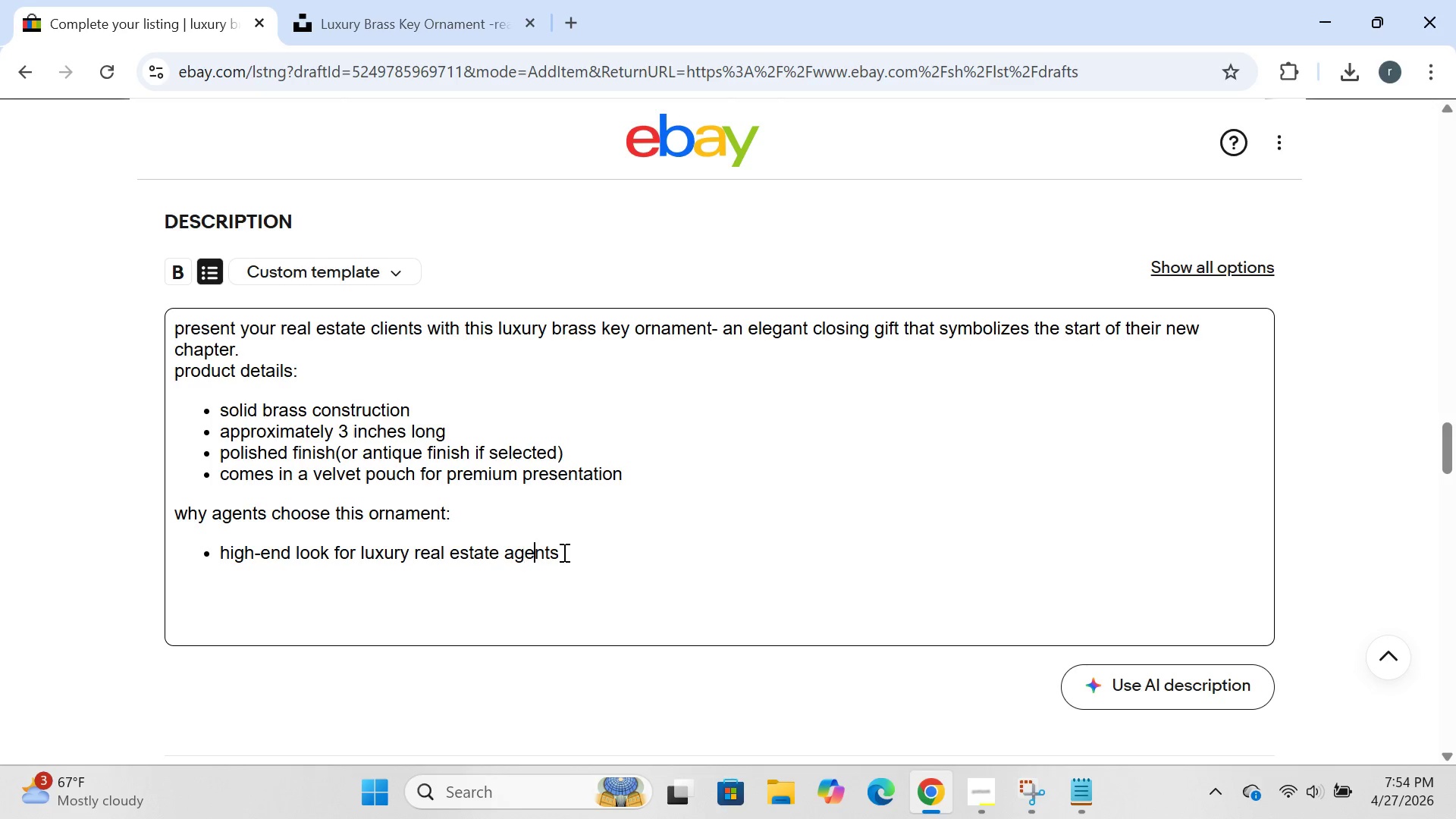 
key(ArrowRight)
 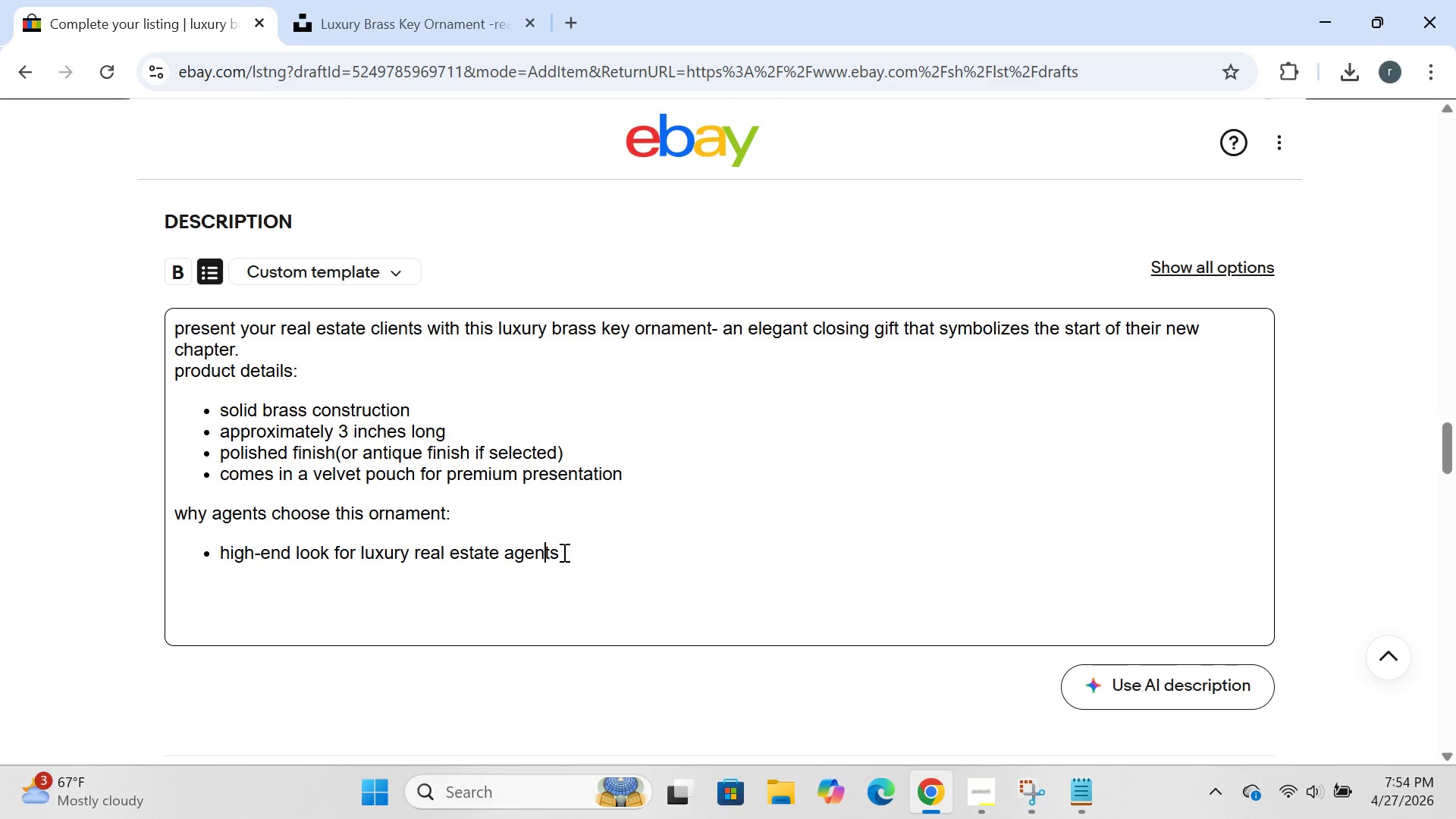 
key(ArrowRight)
 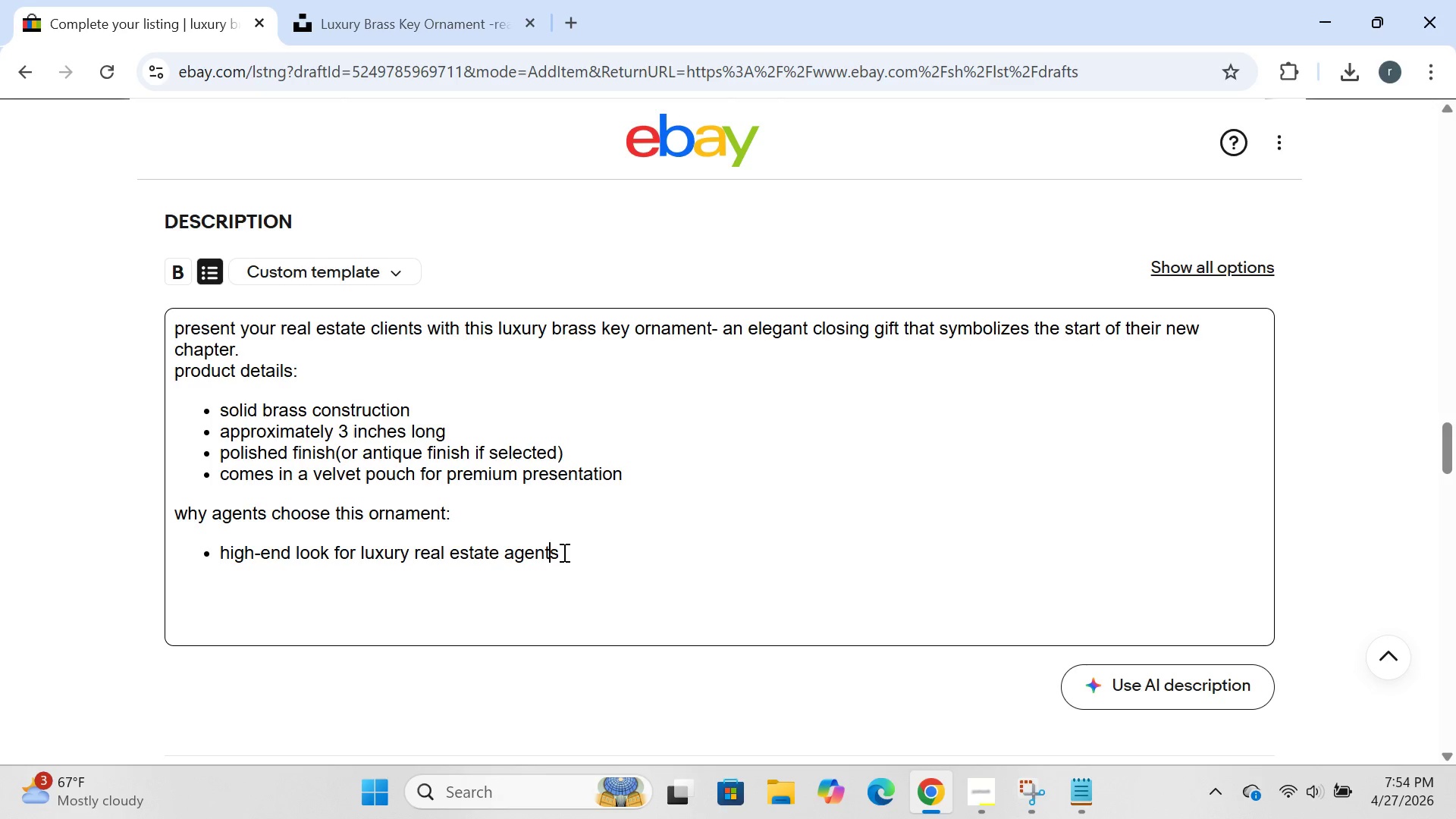 
key(ArrowRight)
 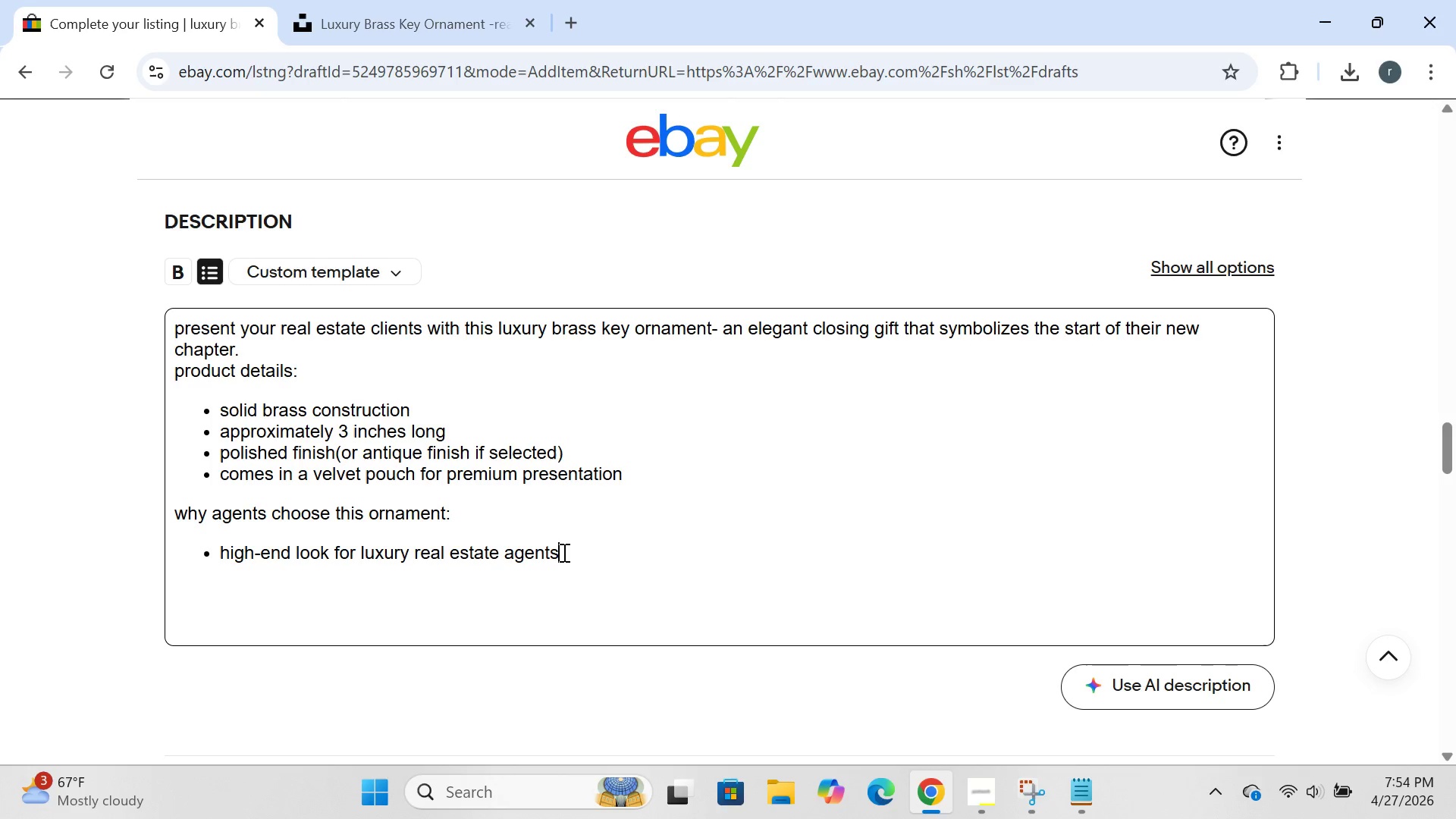 
key(ArrowRight)
 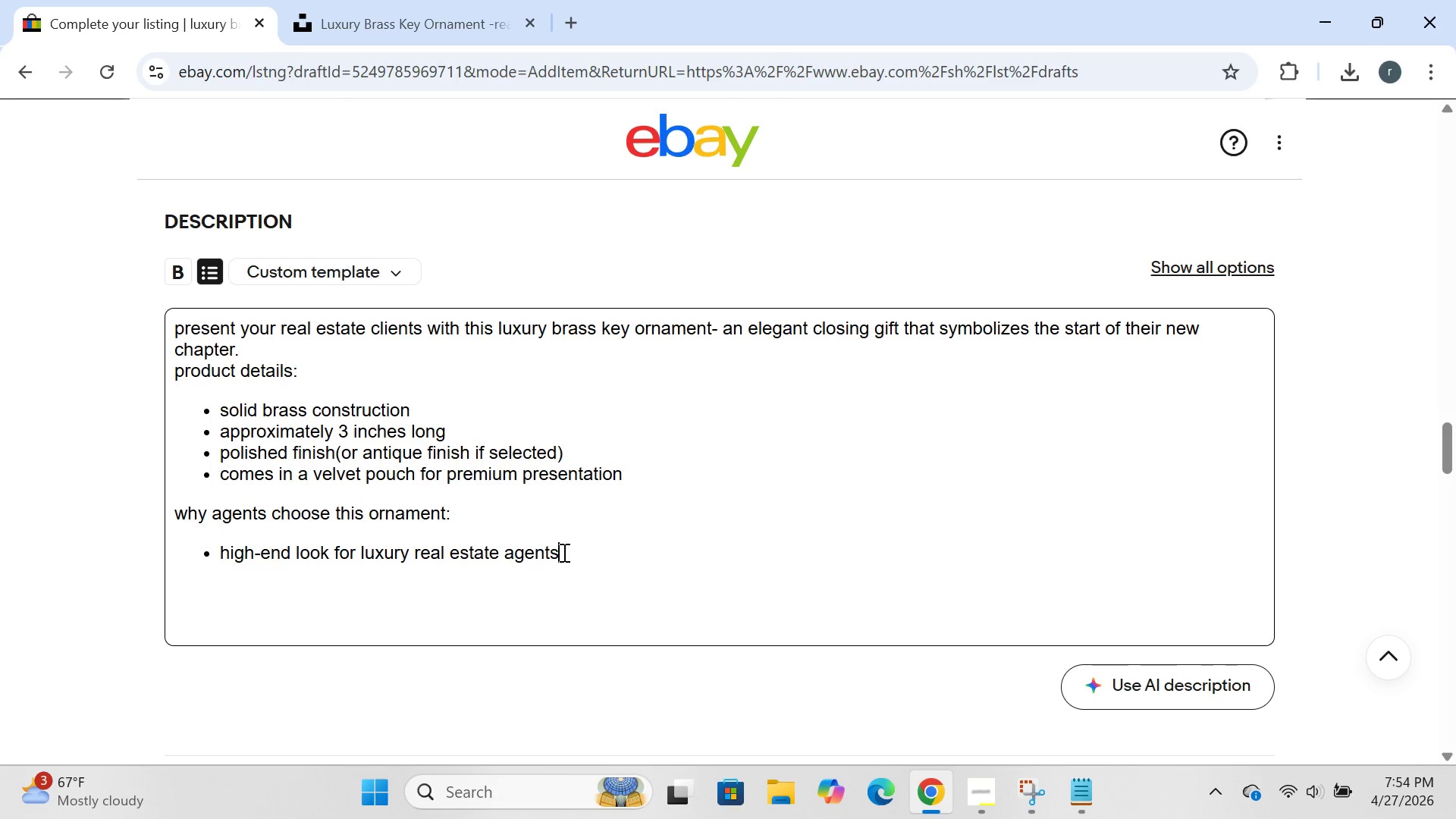 
wait(23.16)
 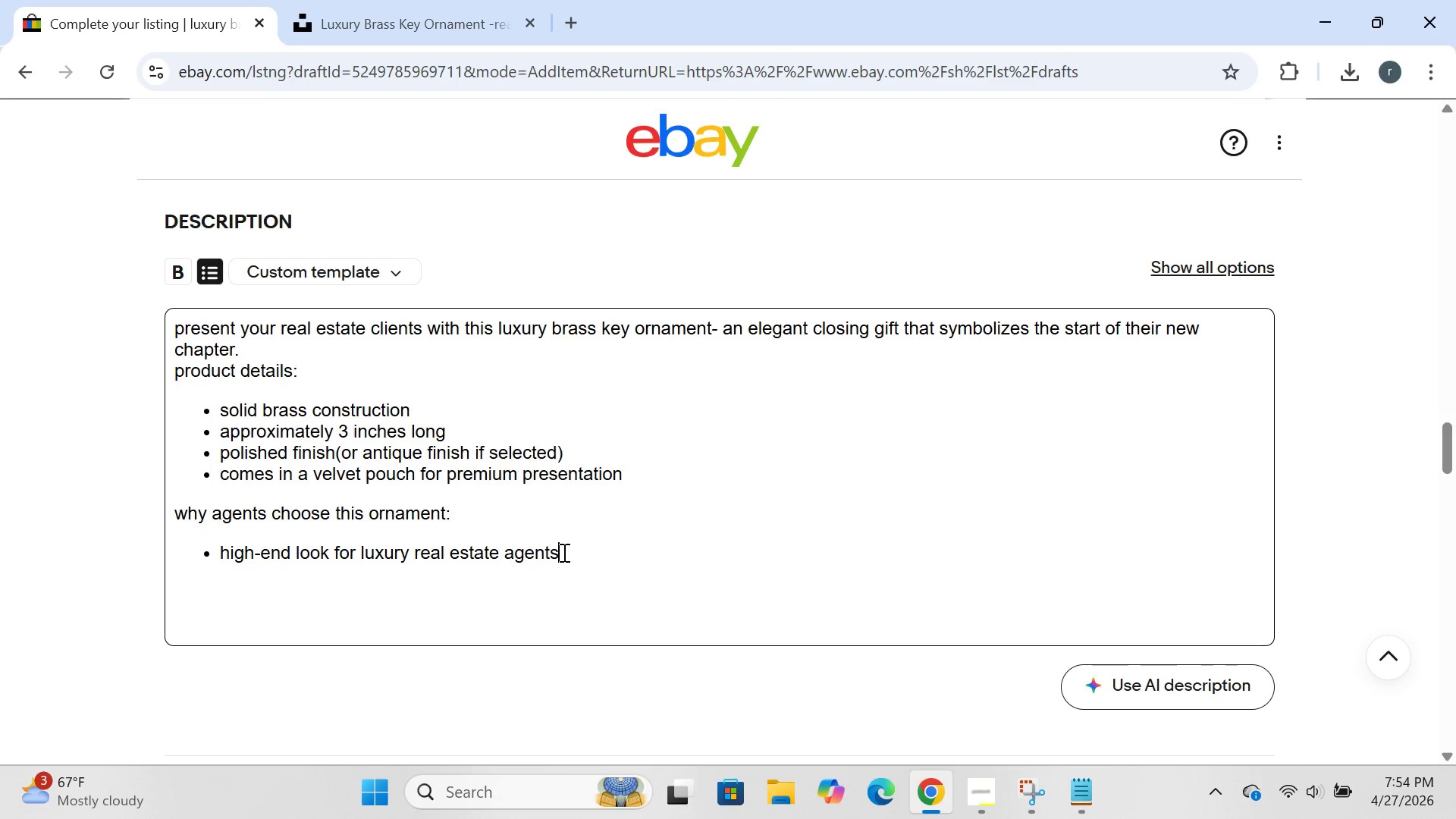 
key(Enter)
 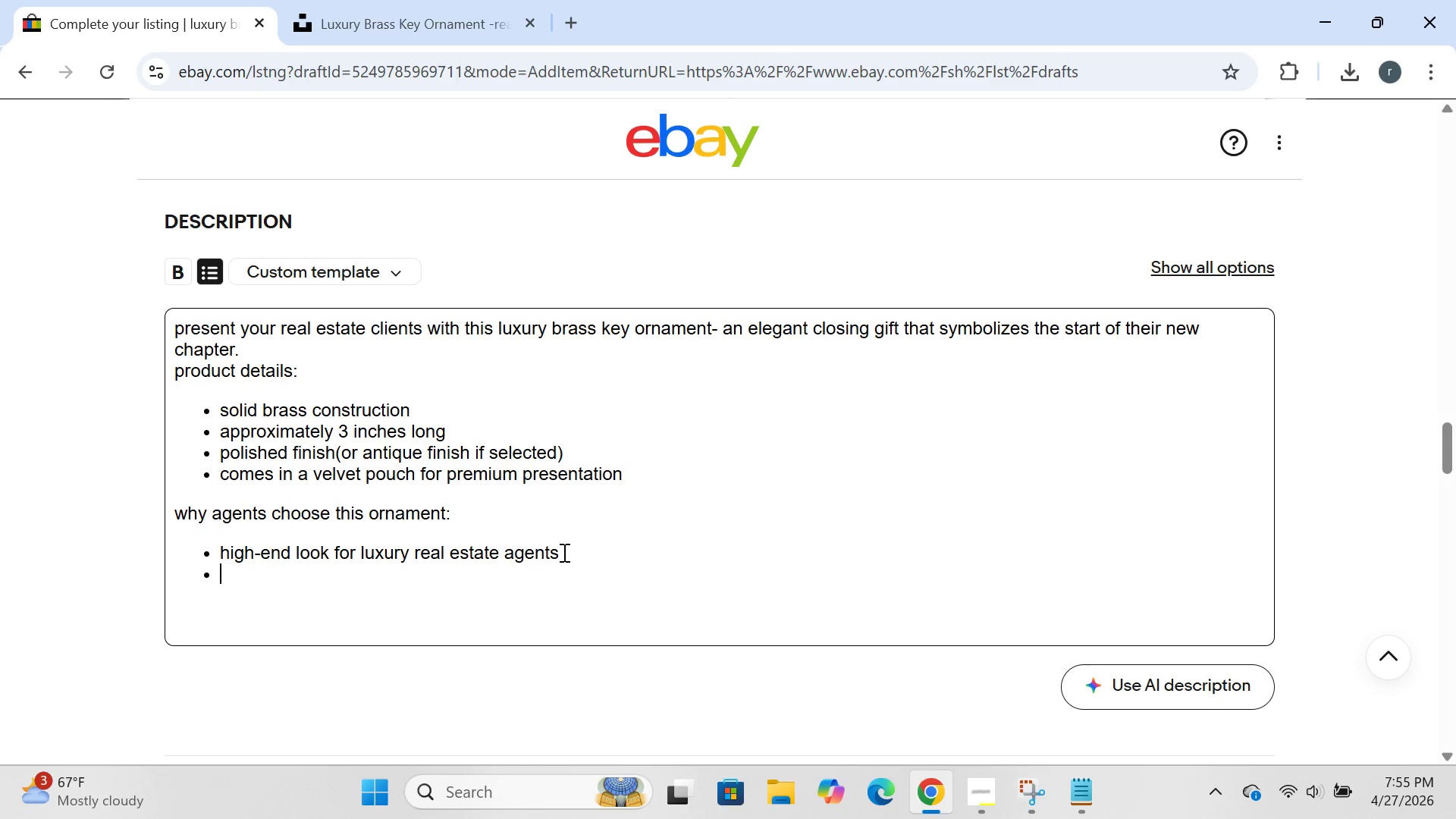 
type(dropship friendly-ships diectky t)
key(Backspace)
key(Backspace)
key(Backspace)
key(Backspace)
type(ly )
 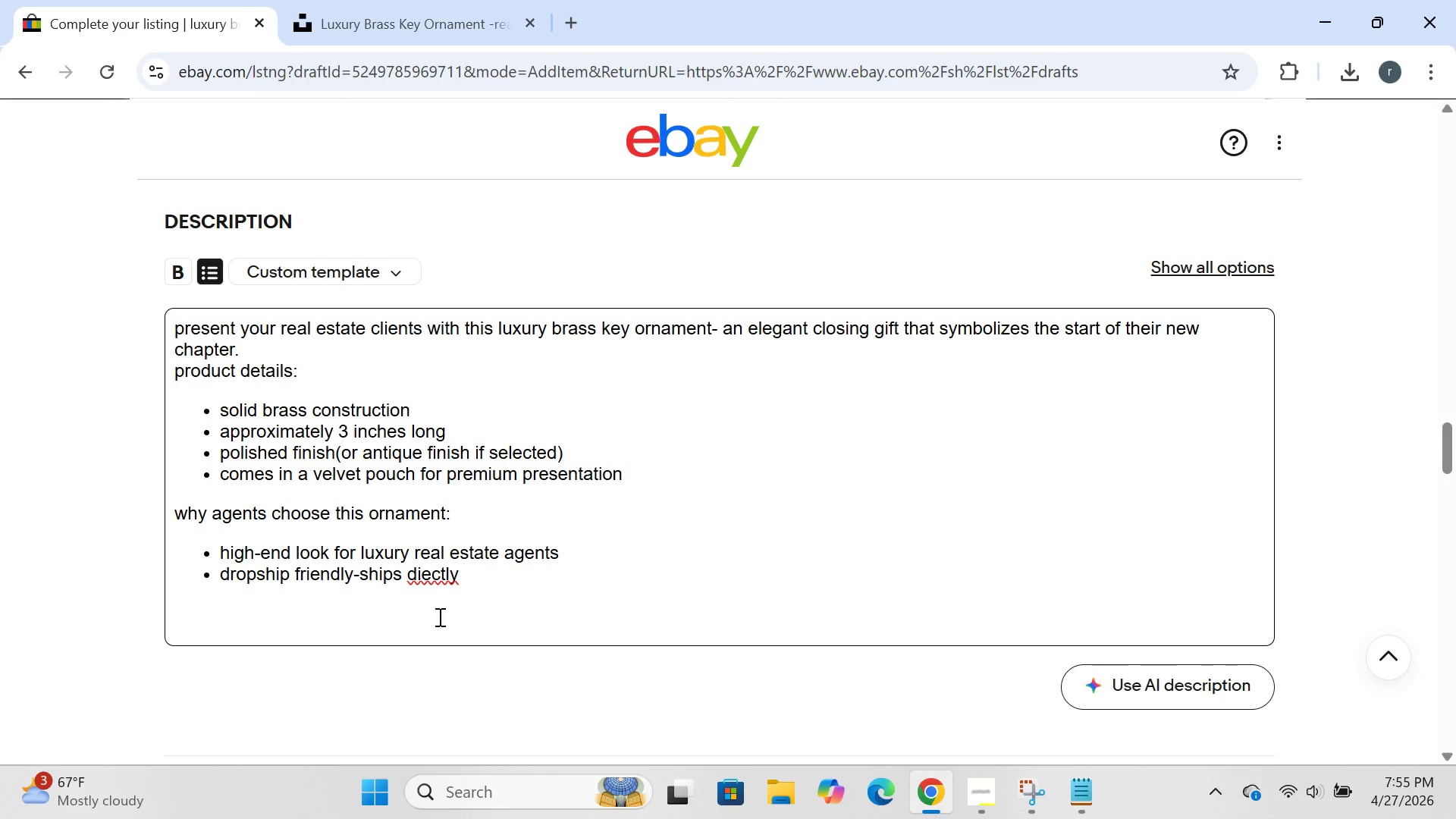 
left_click([422, 569])
 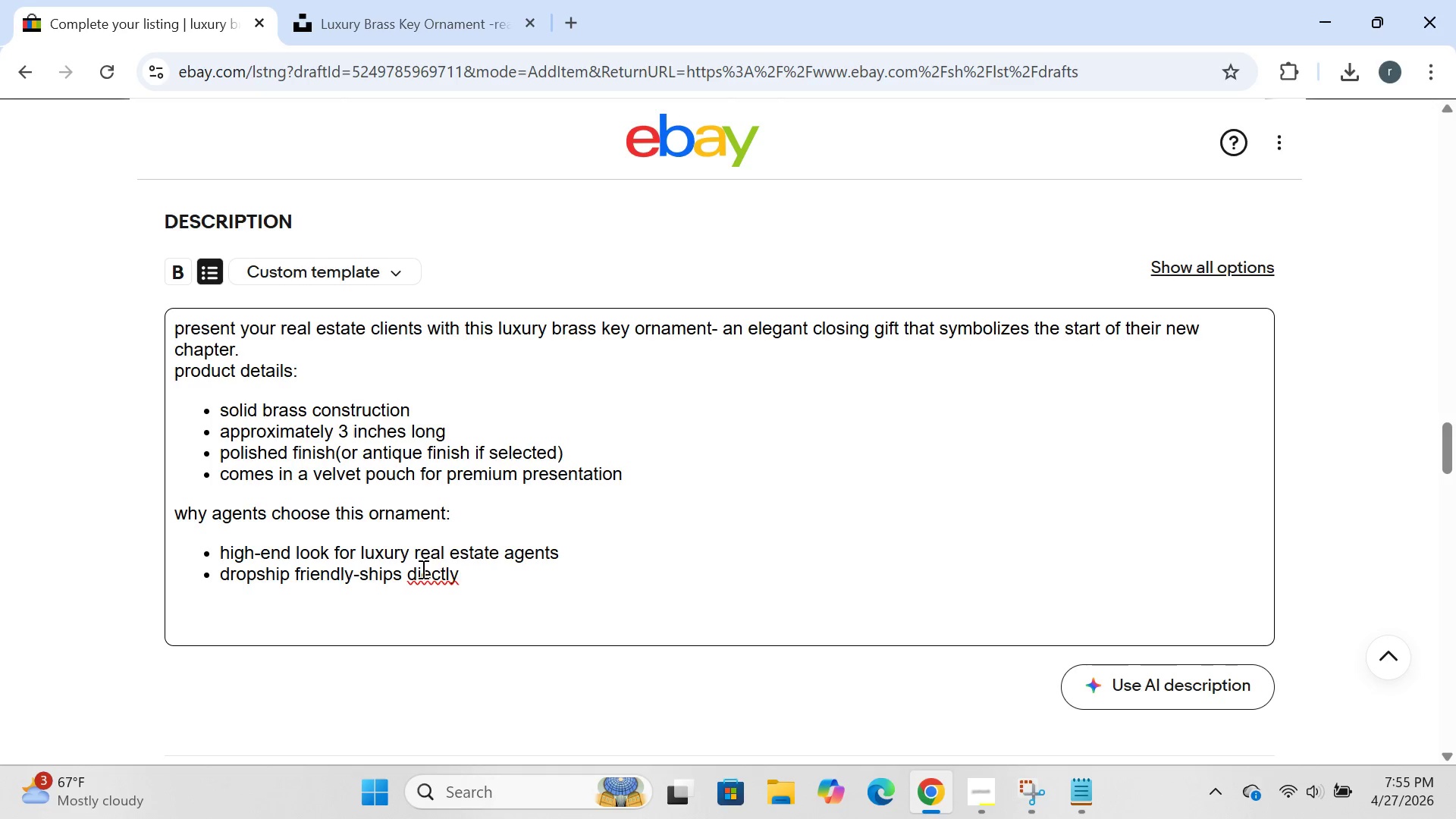 
key(R)
 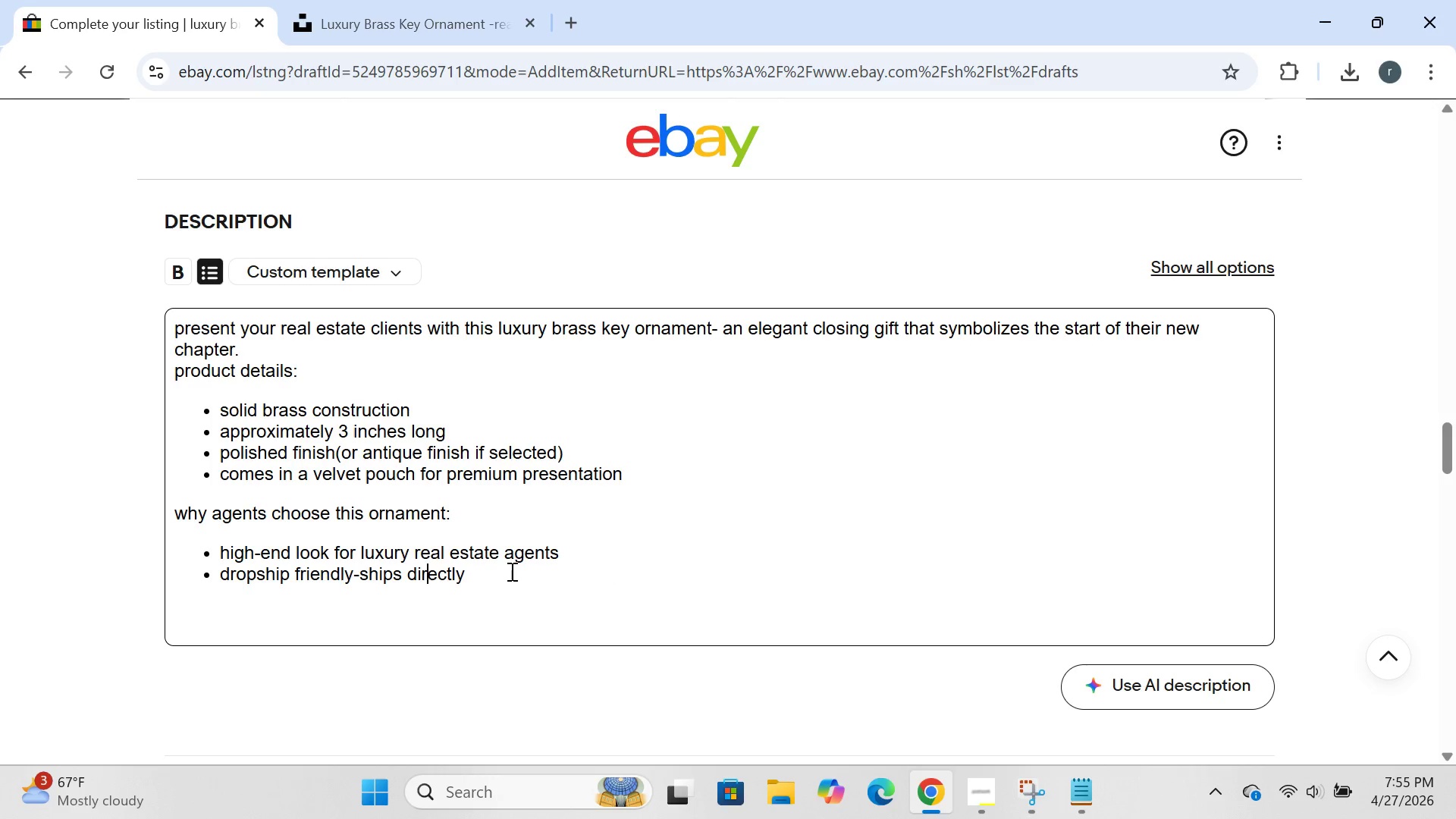 
left_click([505, 570])
 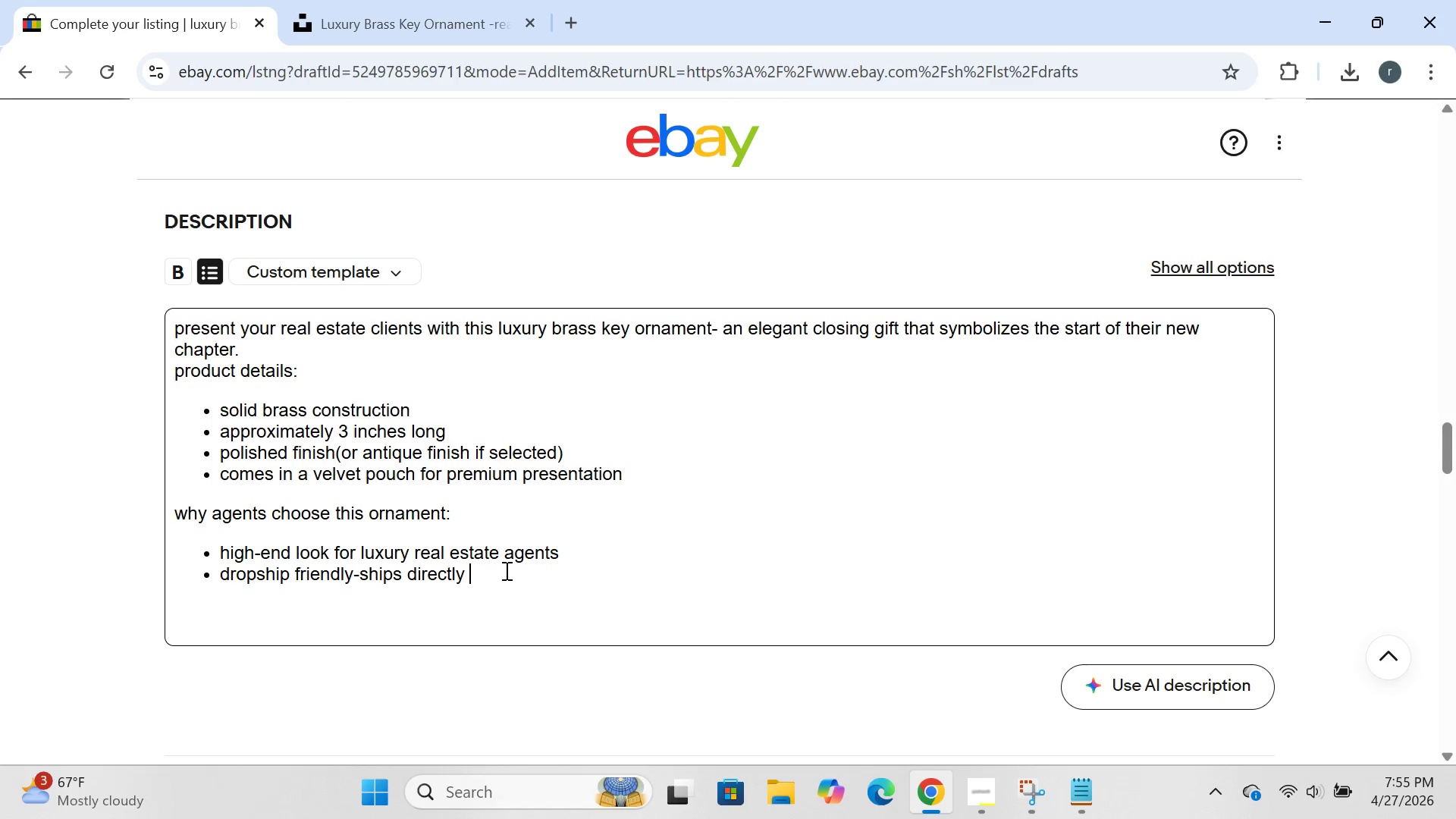 
type(to client)
 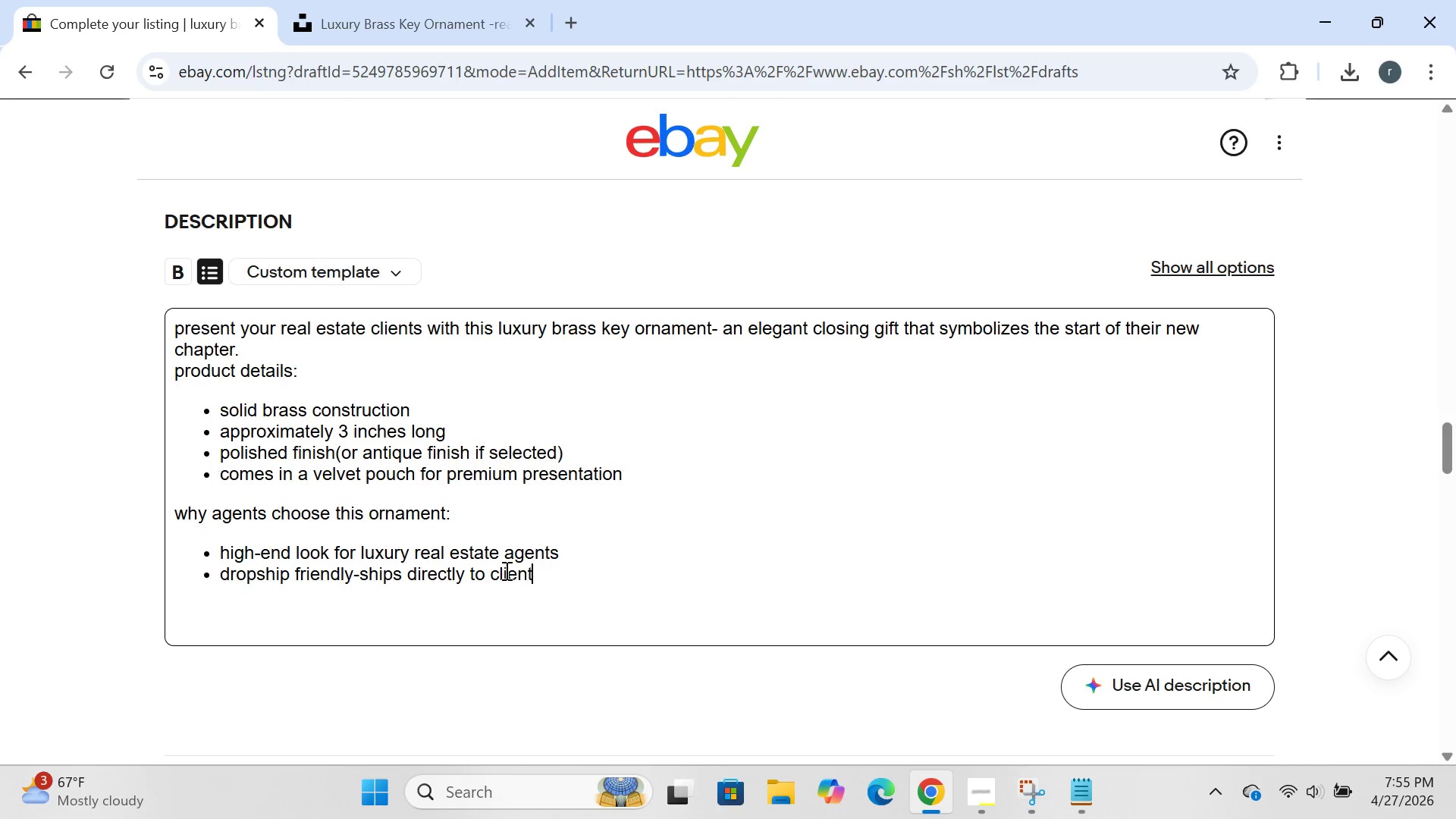 
key(Enter)
 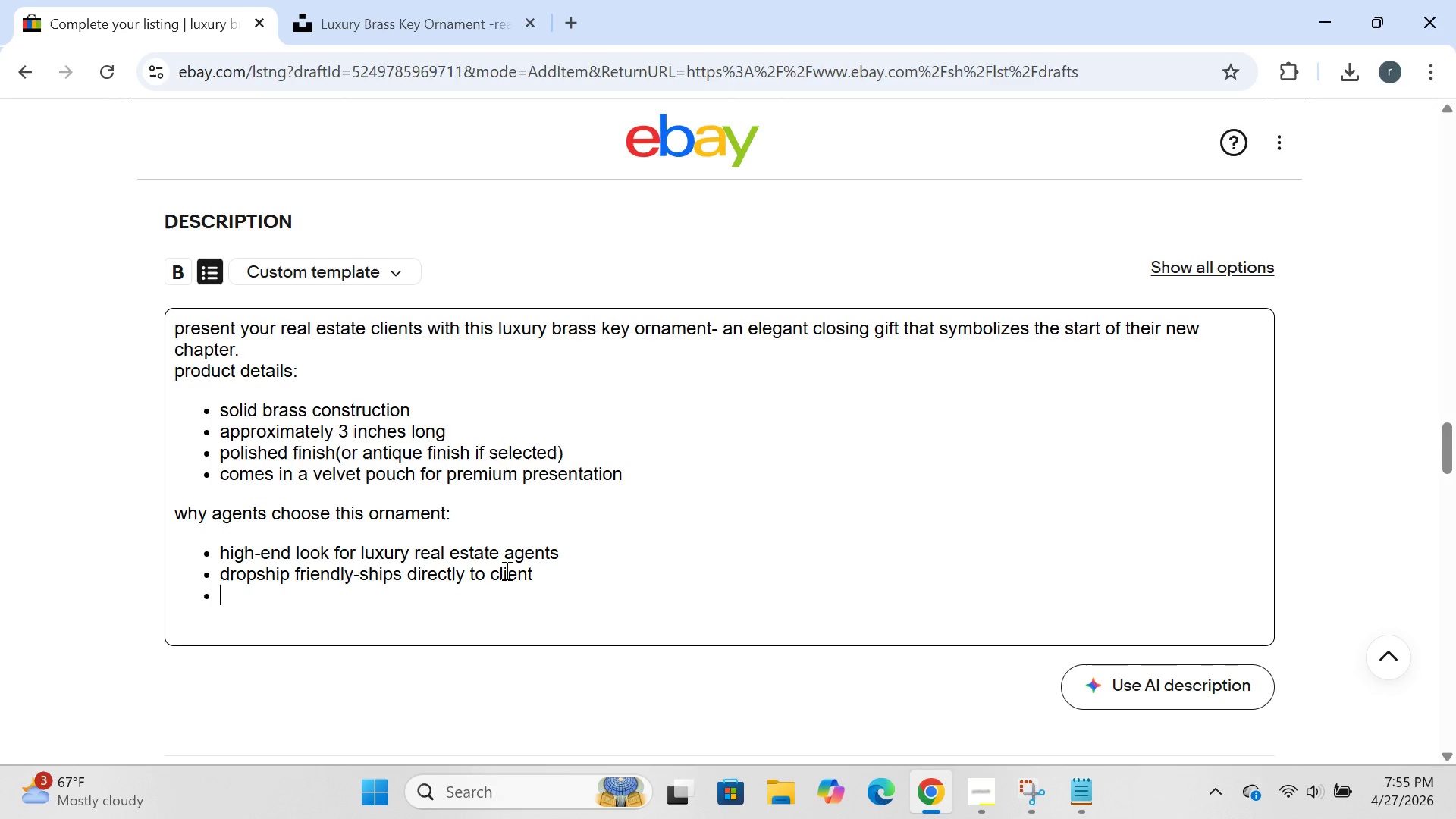 
type(memorable keepsake clients will keepfor )
key(Backspace)
key(Backspace)
key(Backspace)
key(Backspace)
type( for years)
 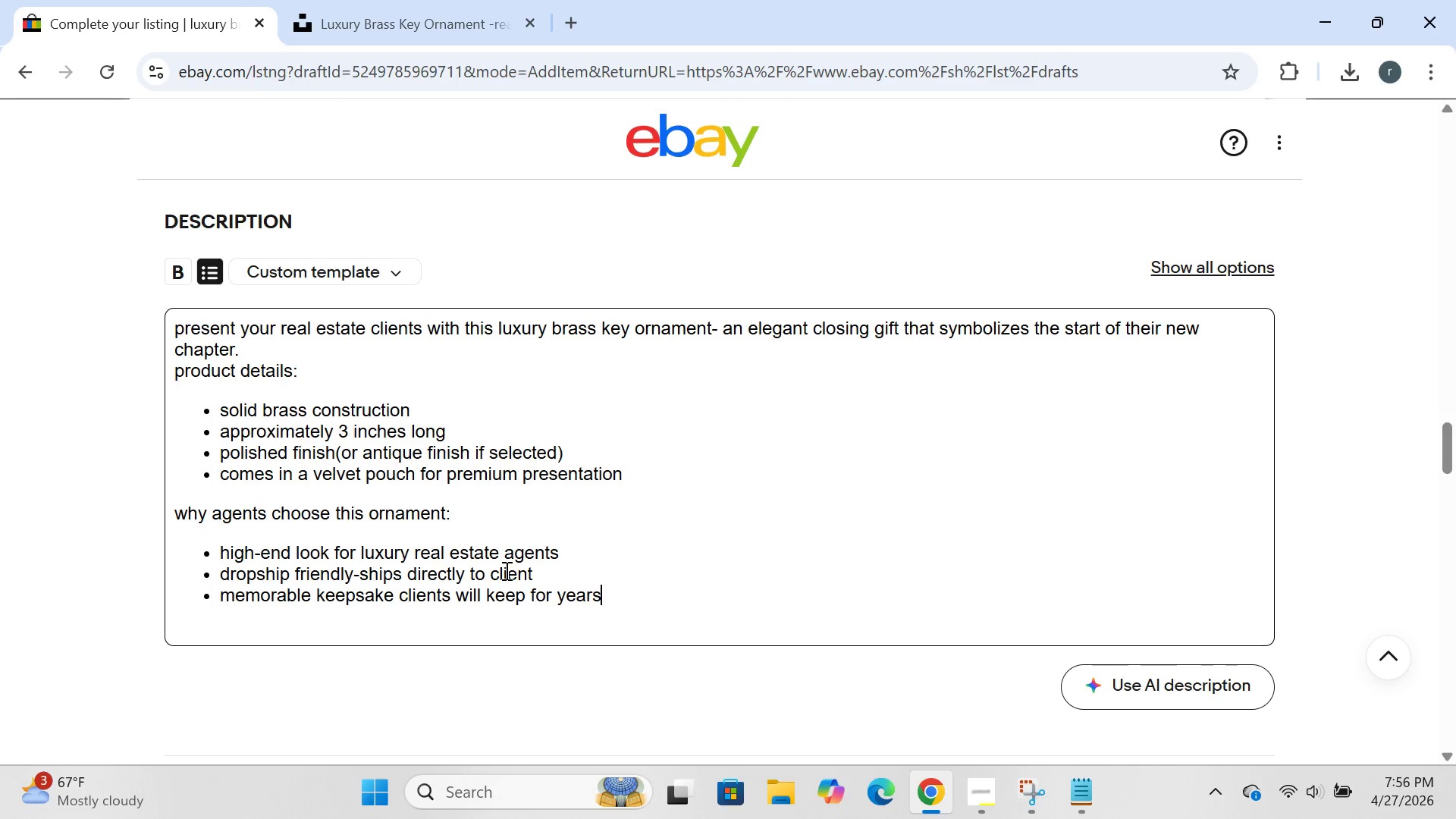 
key(Enter)
 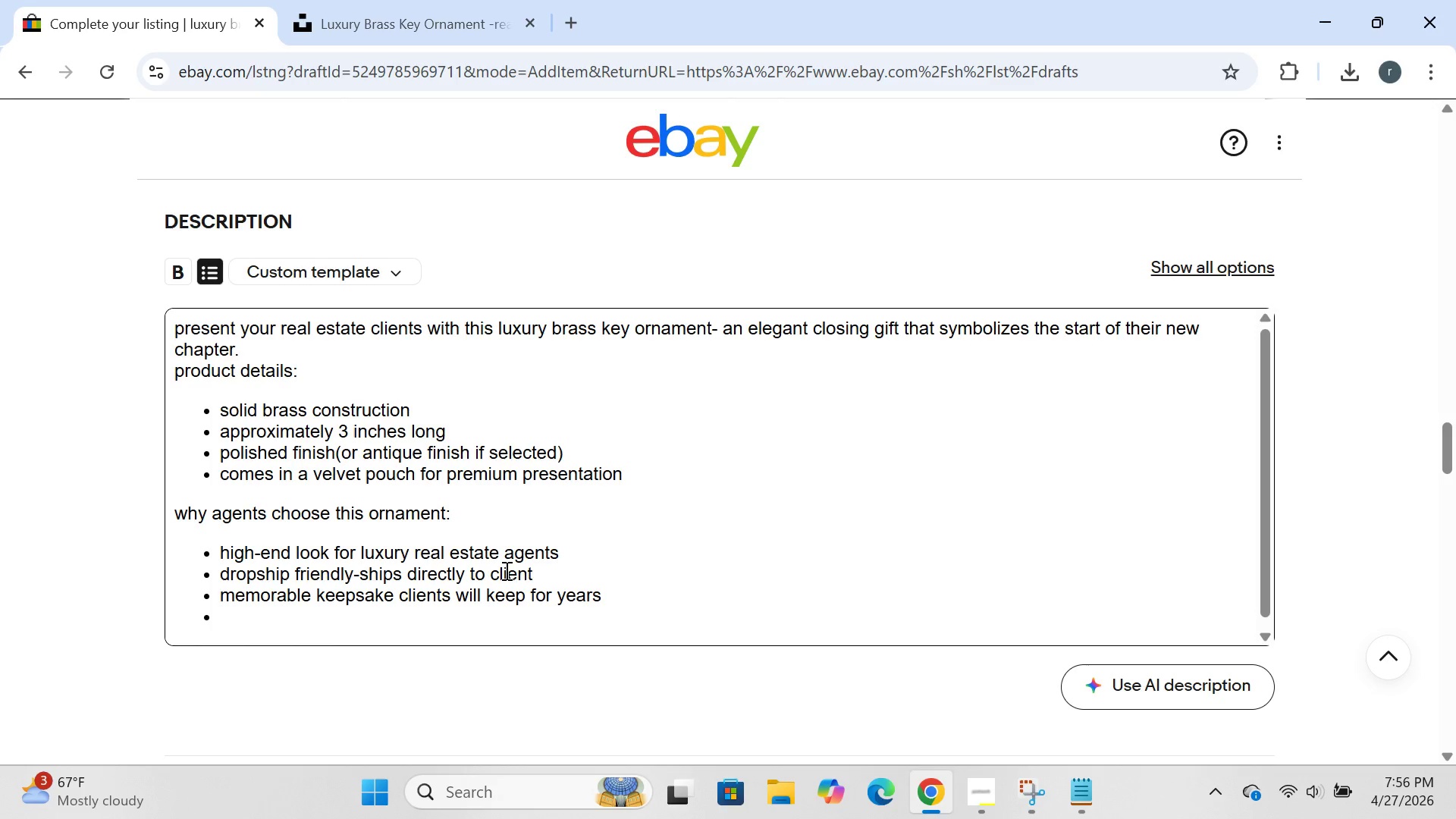 
type(perfect for closing day, housewarming, or first=)
key(Backspace)
type(-time hi)
key(Backspace)
type(omebuyer celebr)
key(Backspace)
type(ration)
 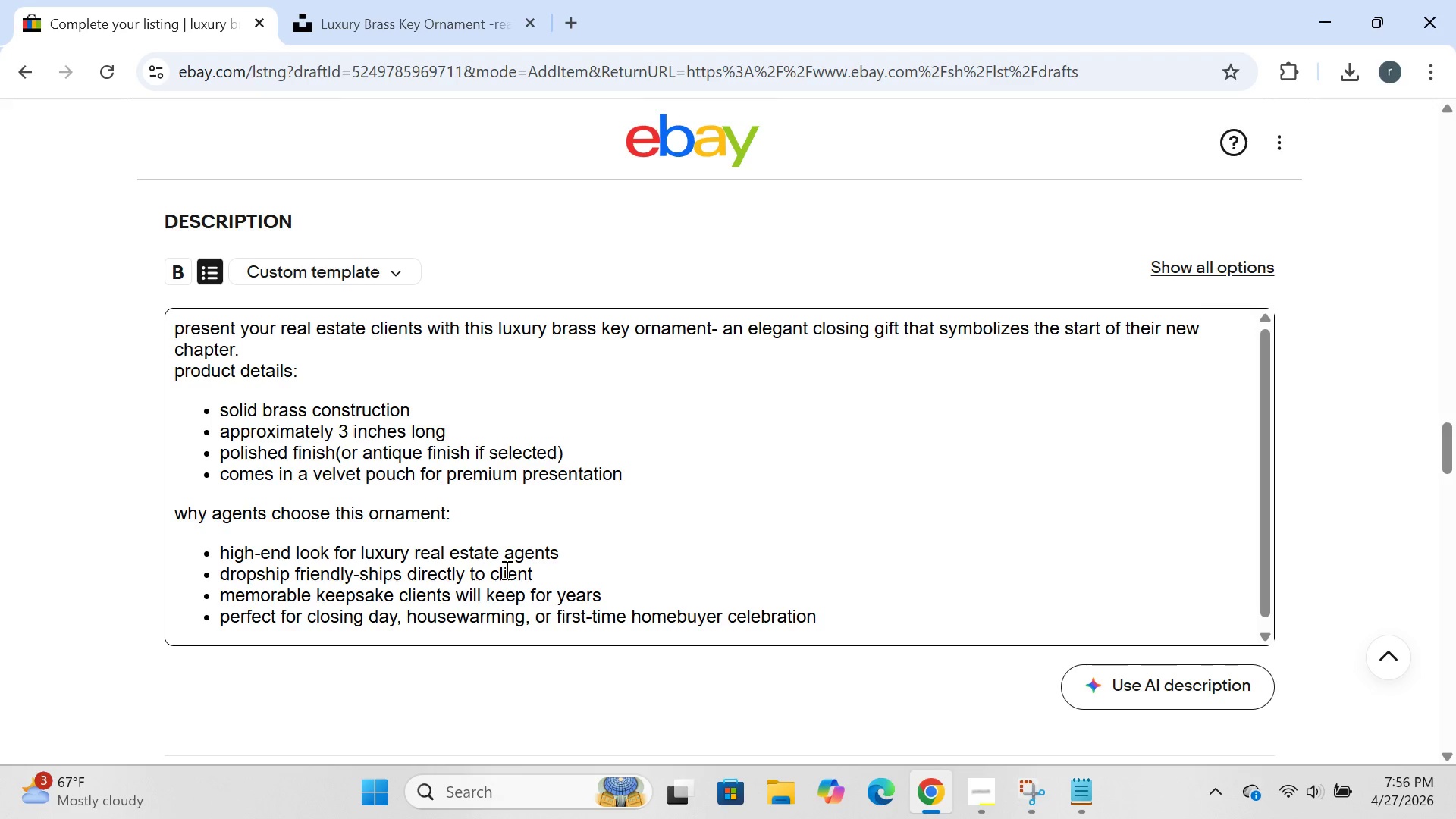 
key(Enter)
 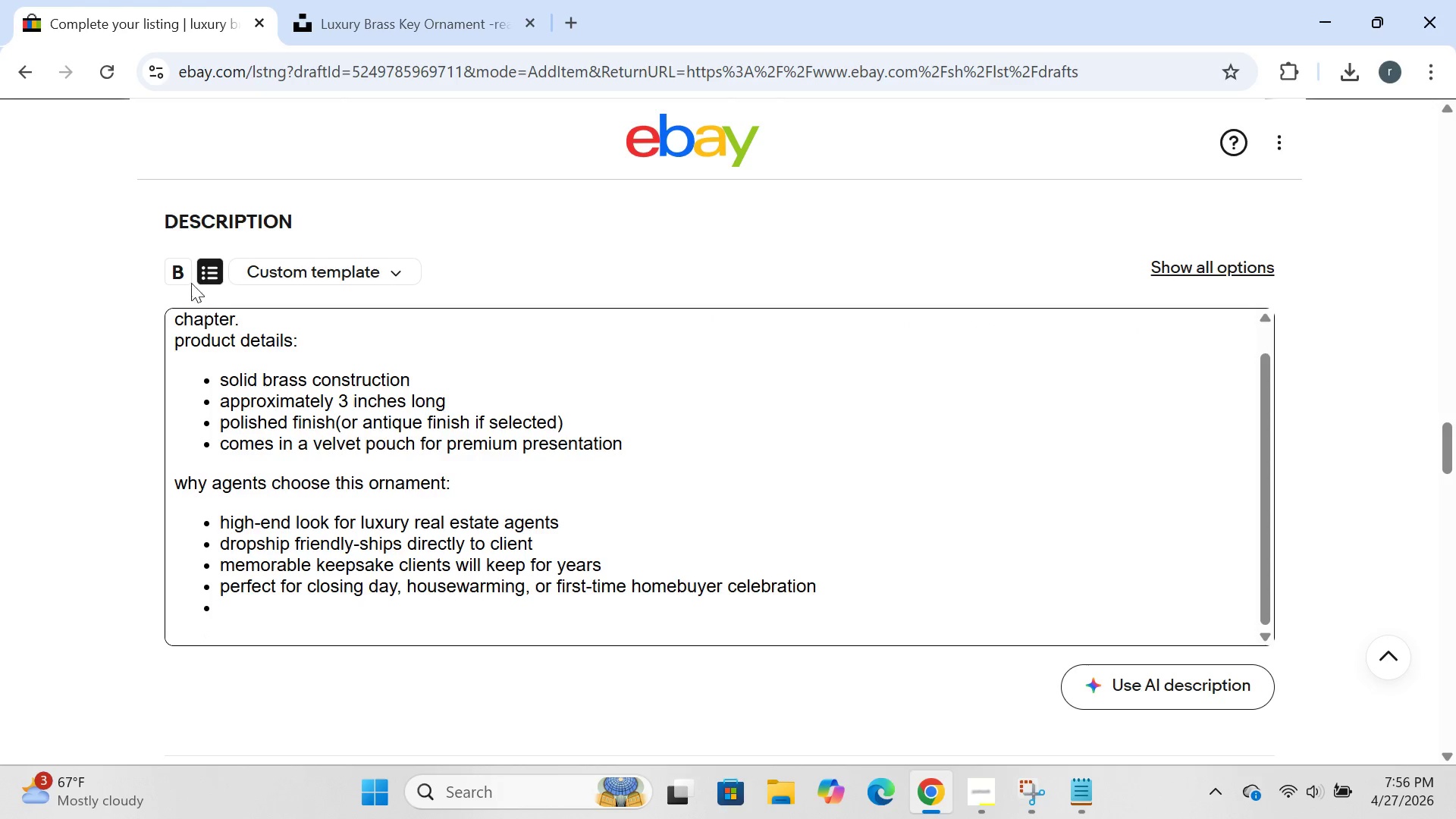 
left_click([199, 278])
 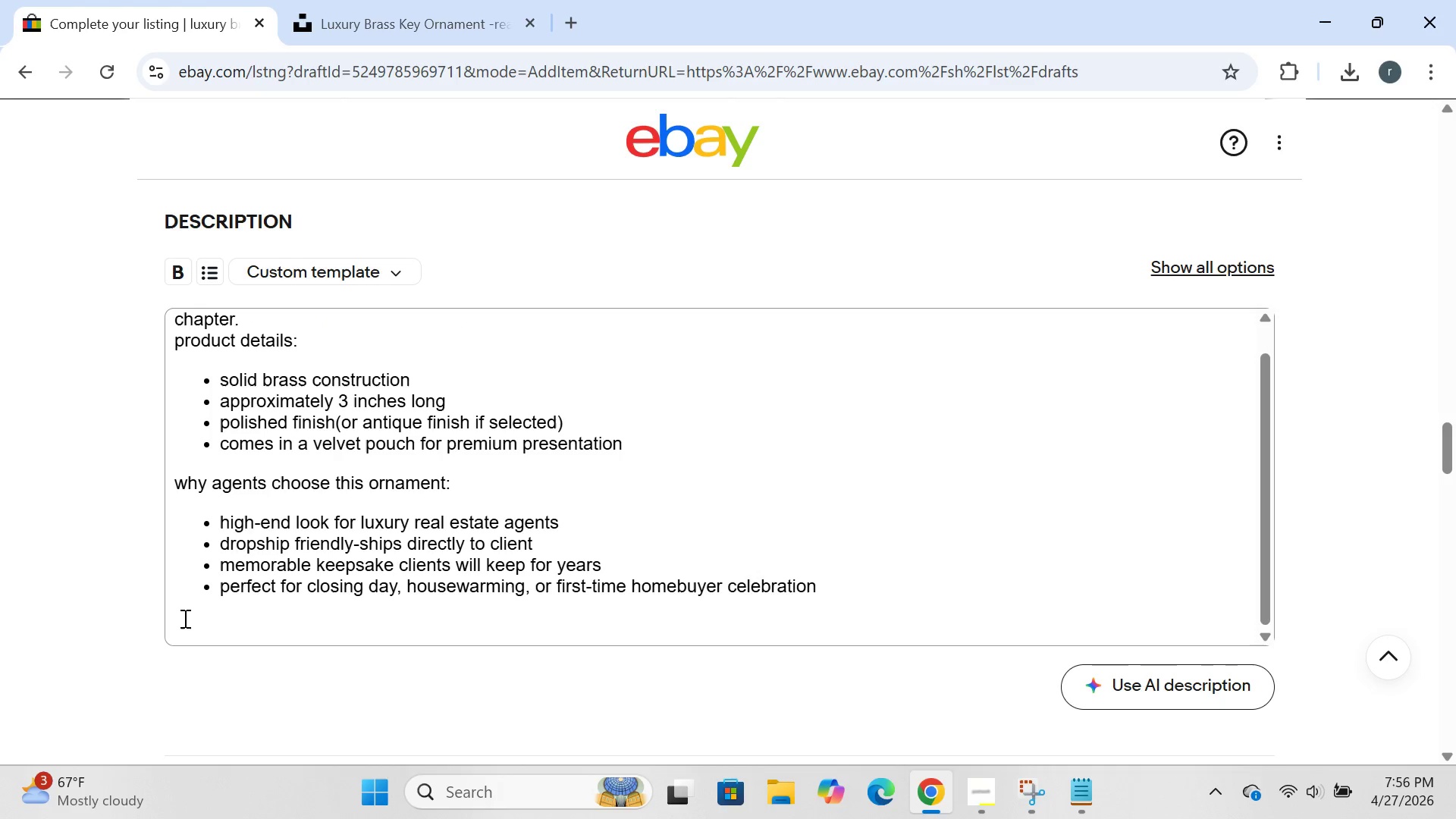 
left_click([185, 618])
 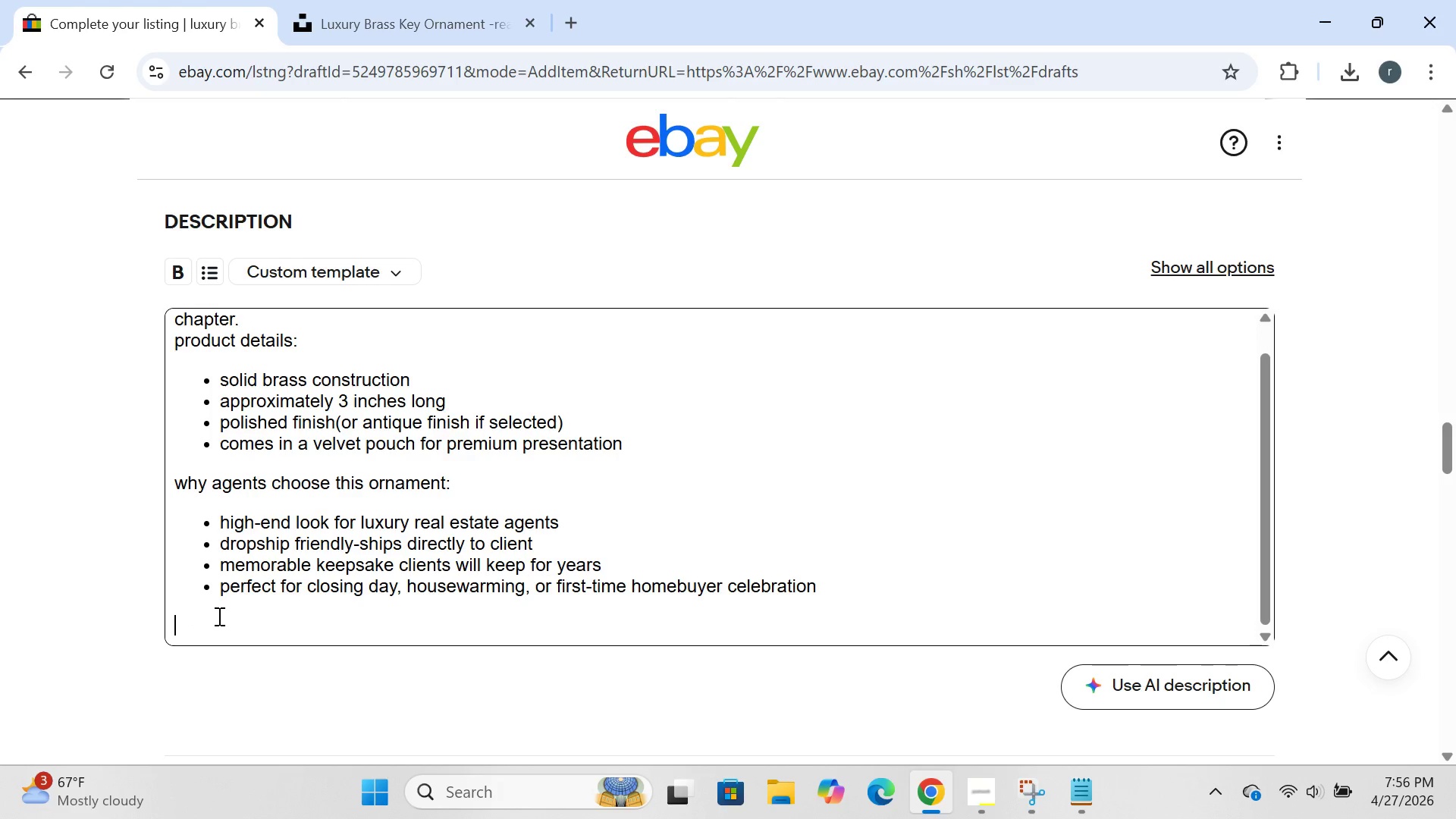 
type(uses:)
 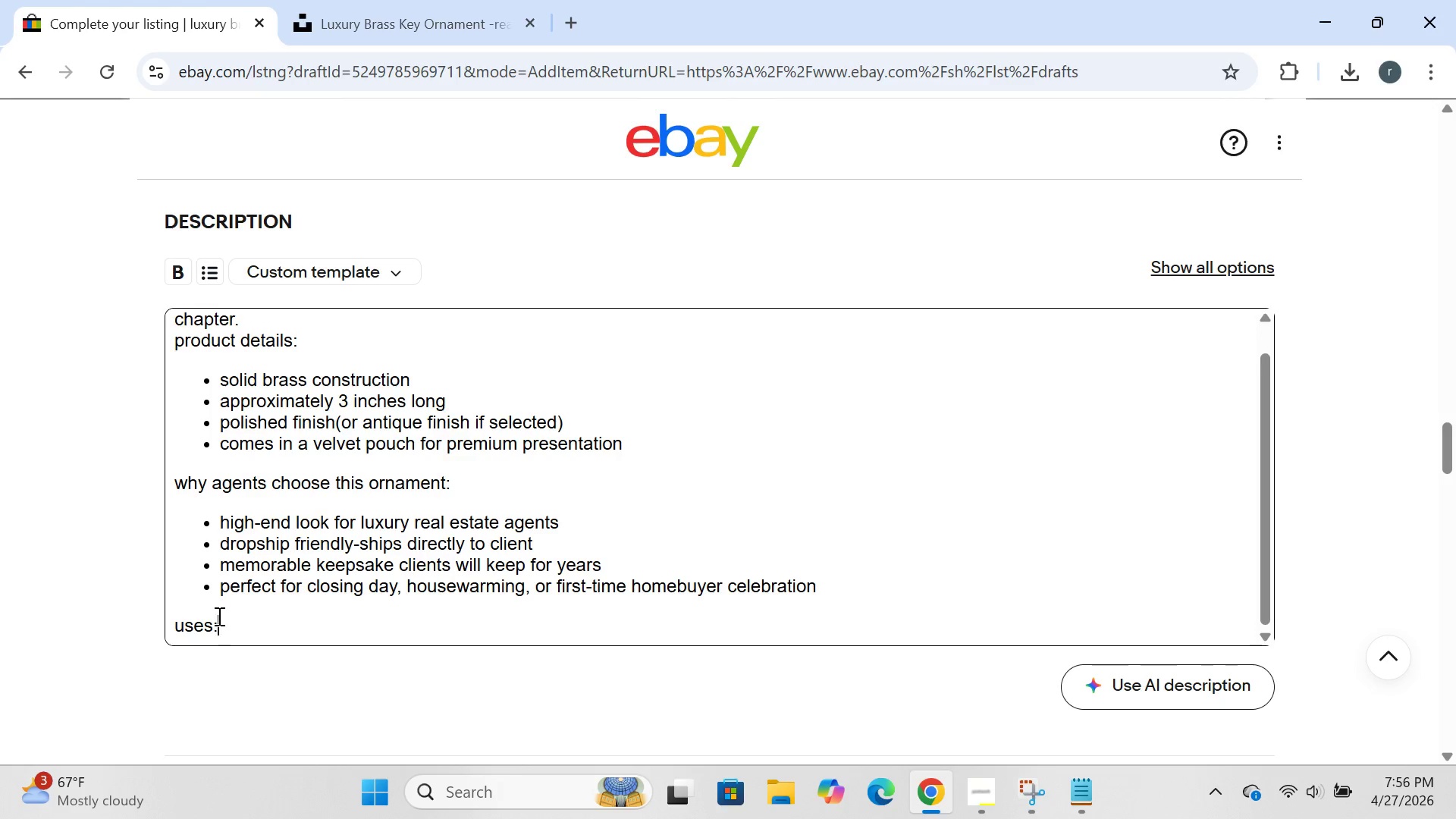 
key(Enter)
 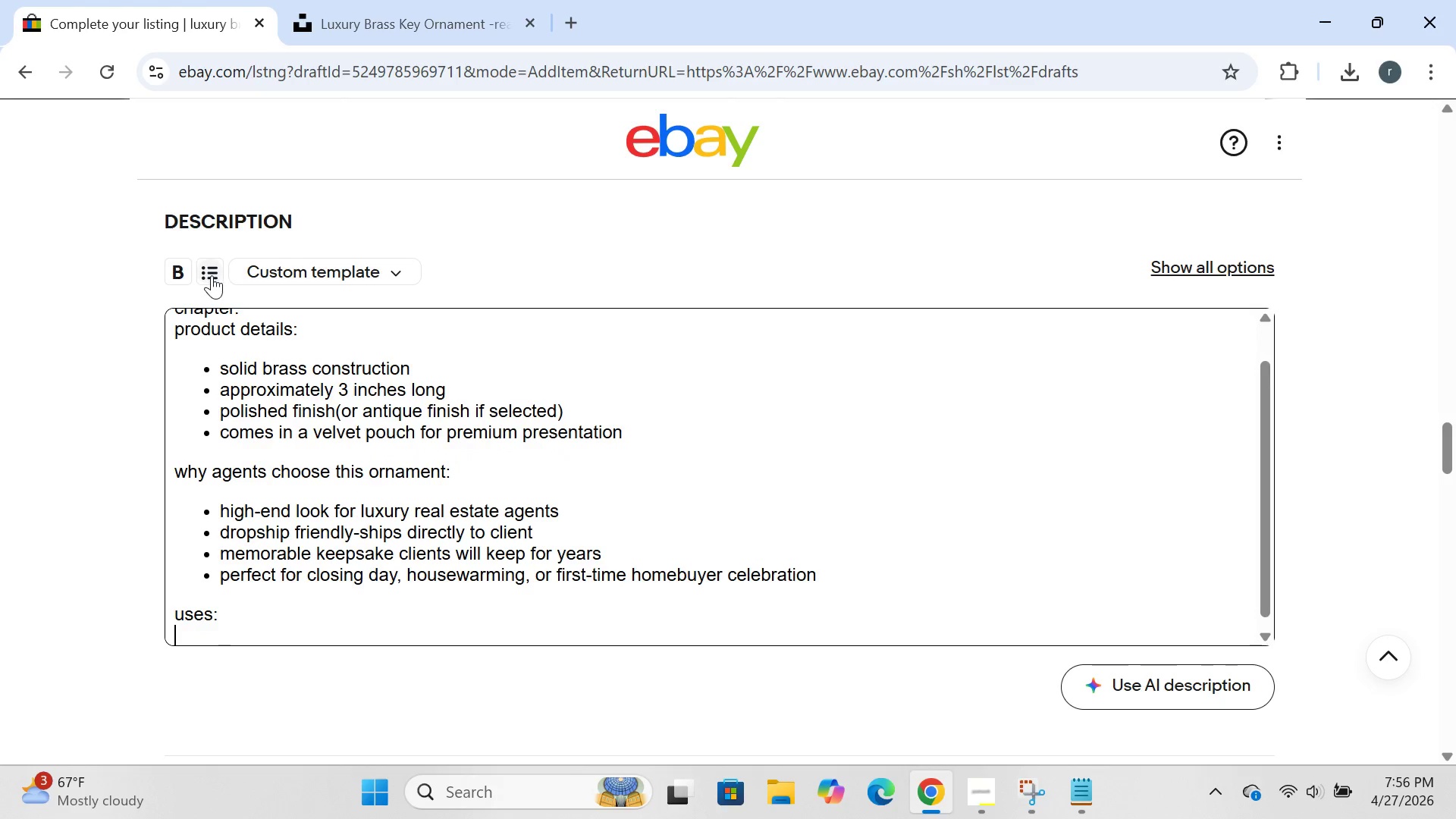 
left_click([212, 275])
 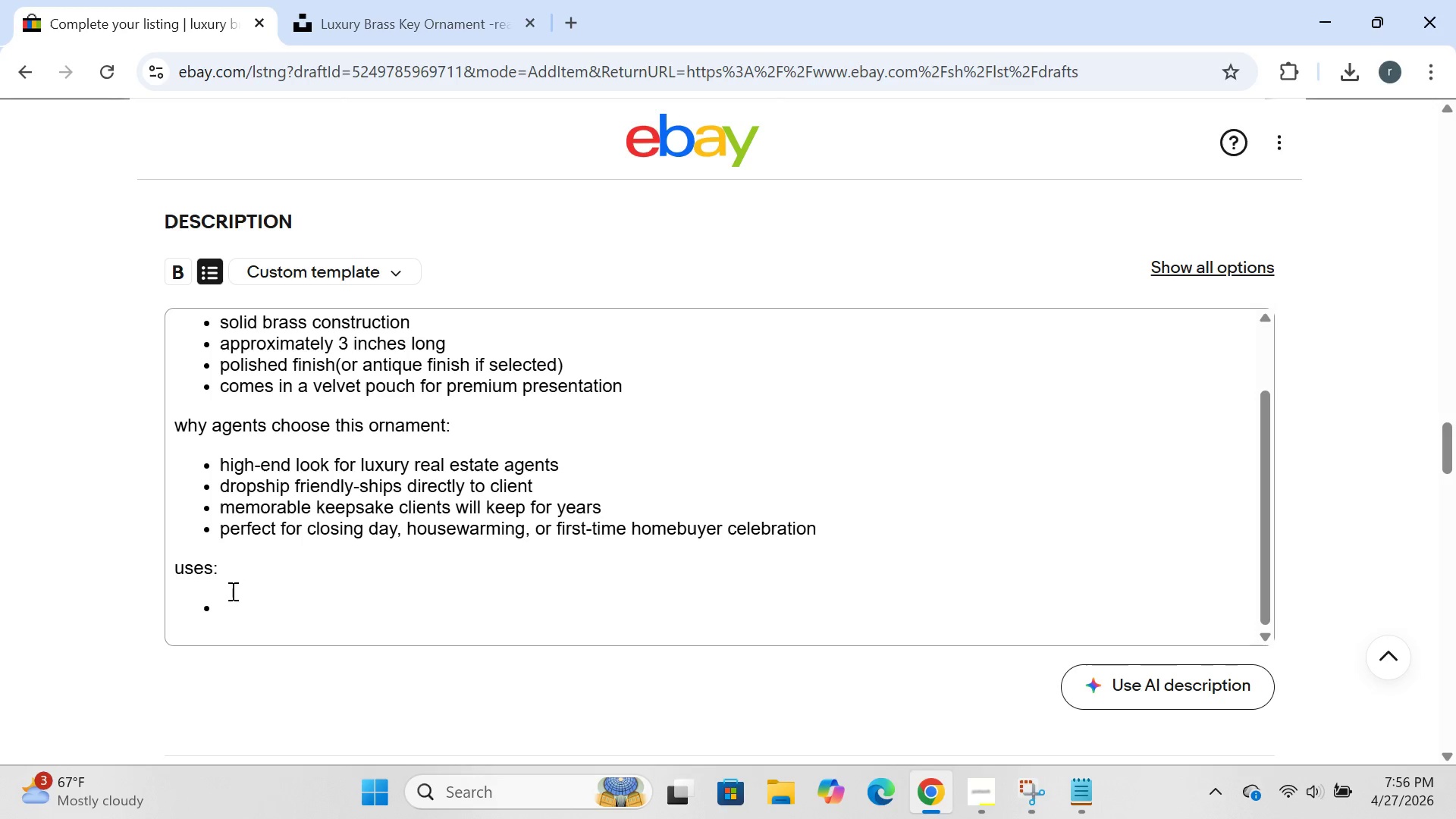 
left_click([231, 595])
 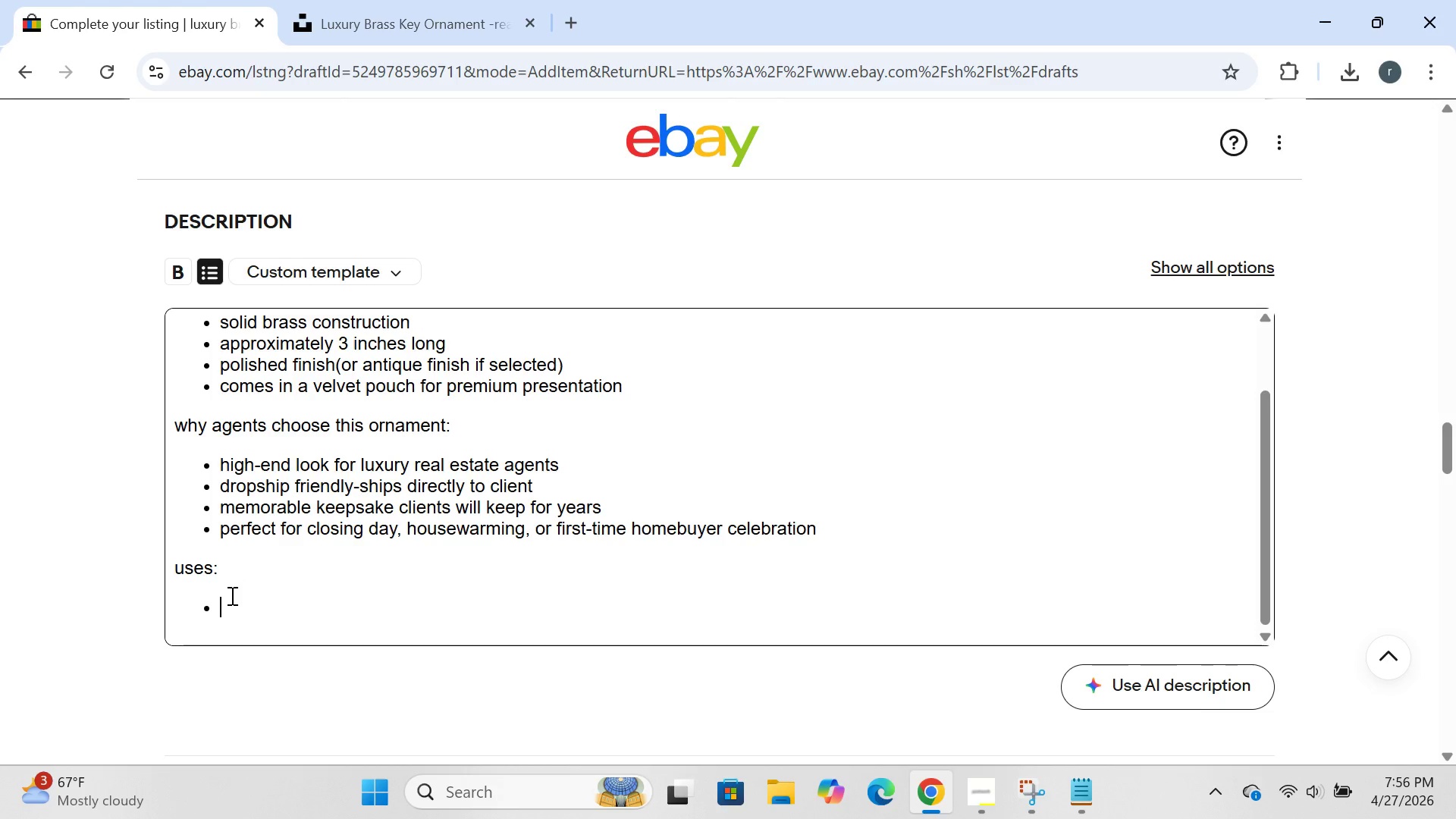 
type(hang on wall as decor)
 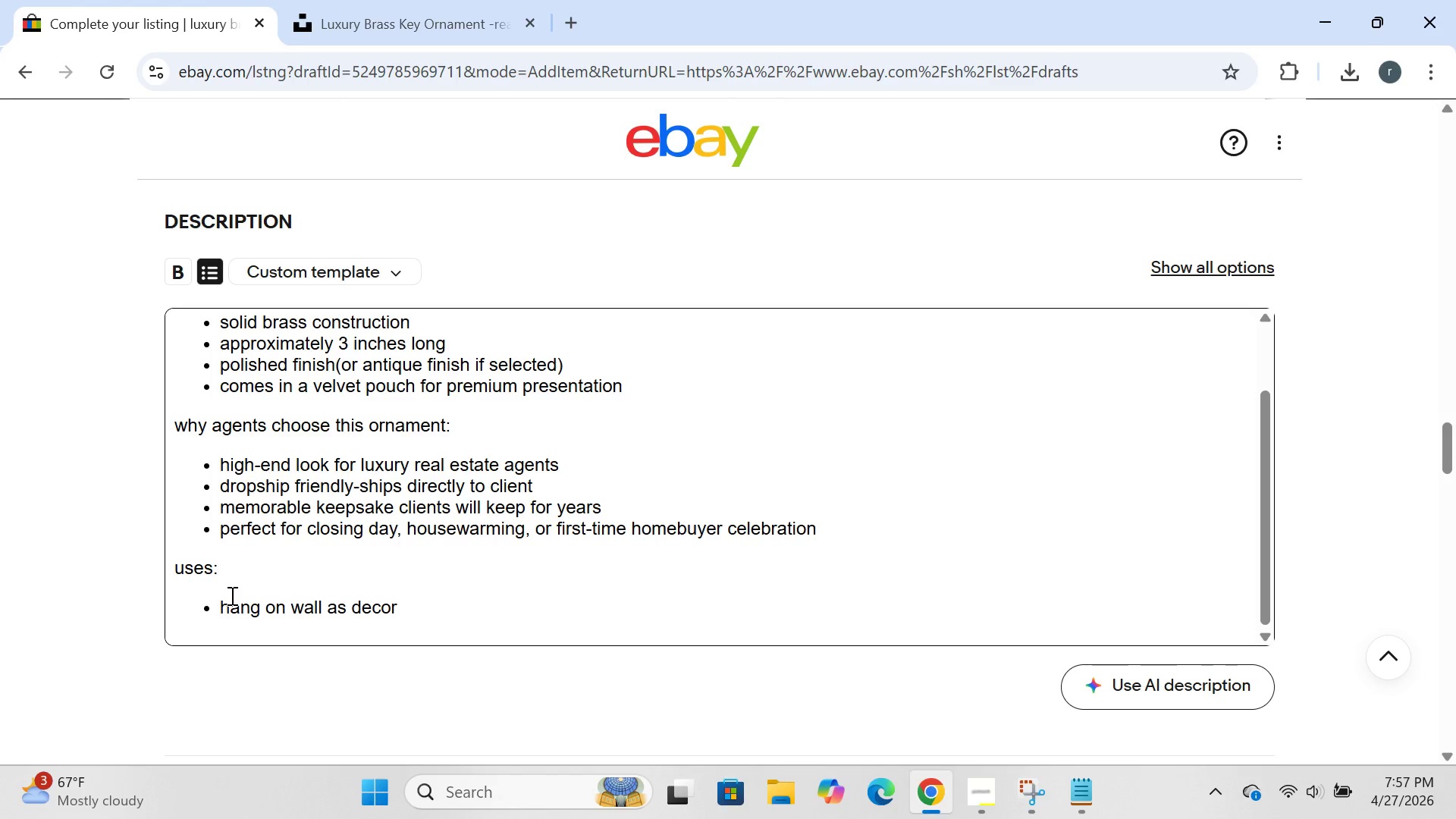 
key(Enter)
 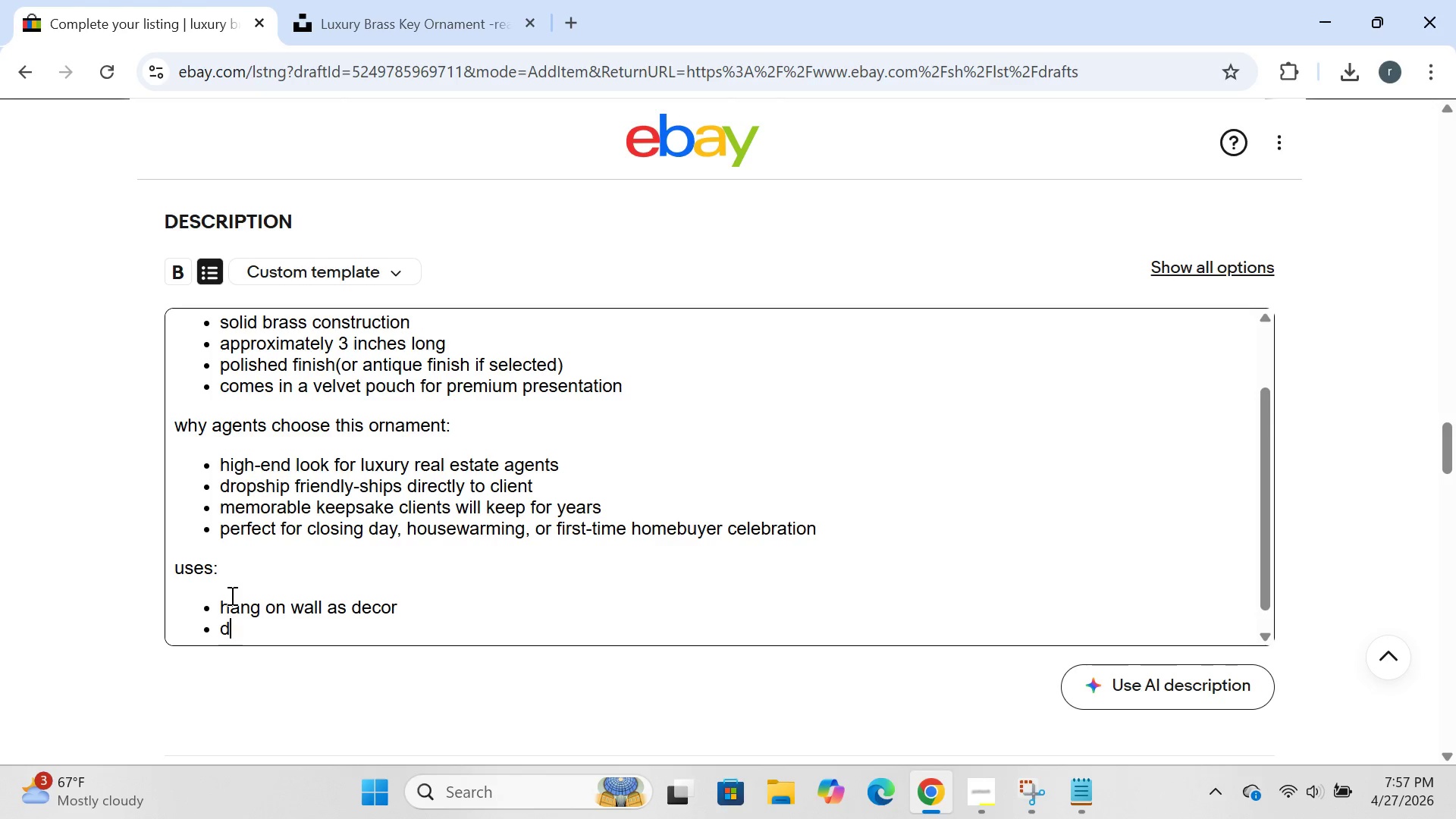 
type(display ondeskor shelf)
 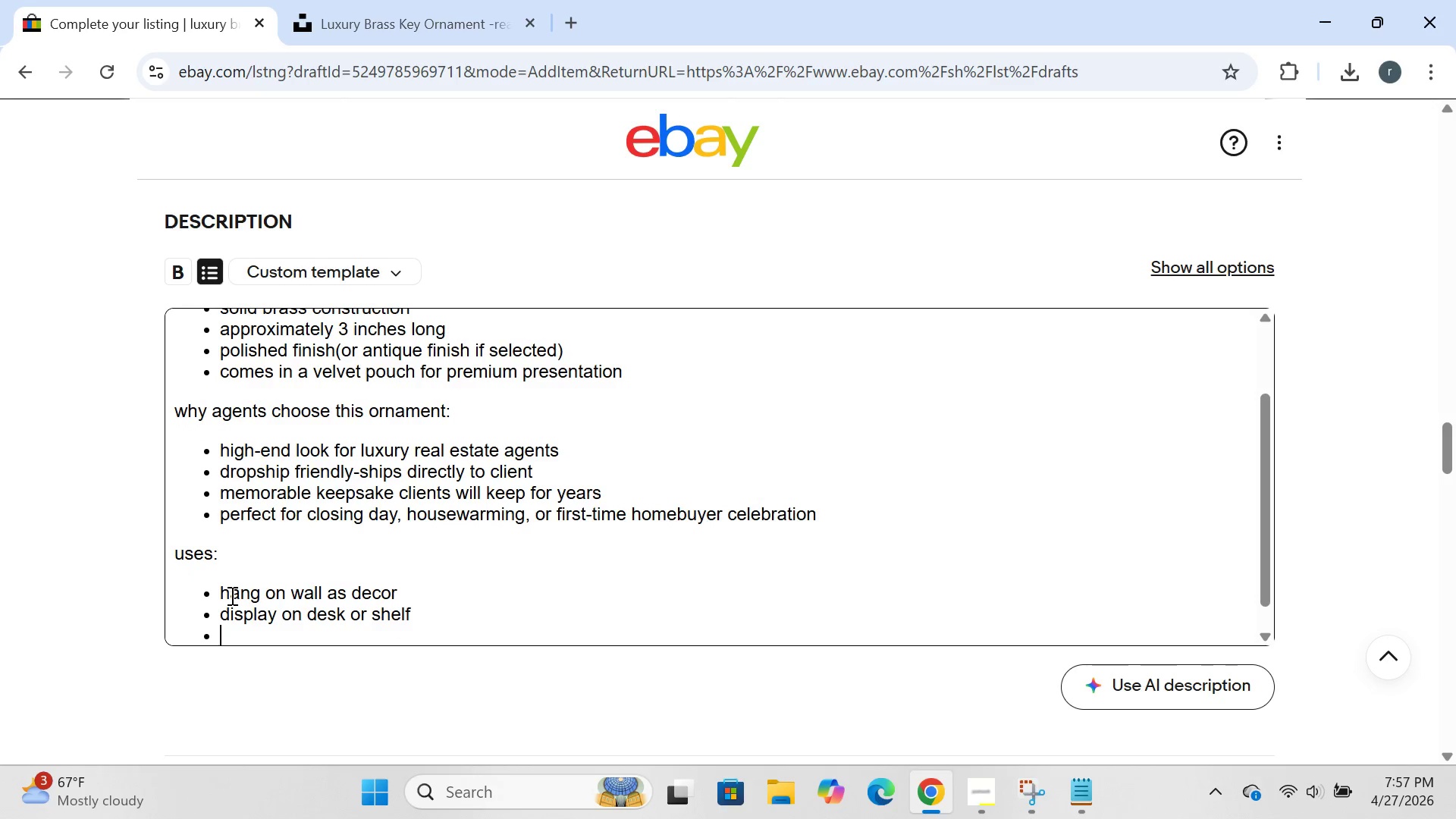 
key(Enter)
 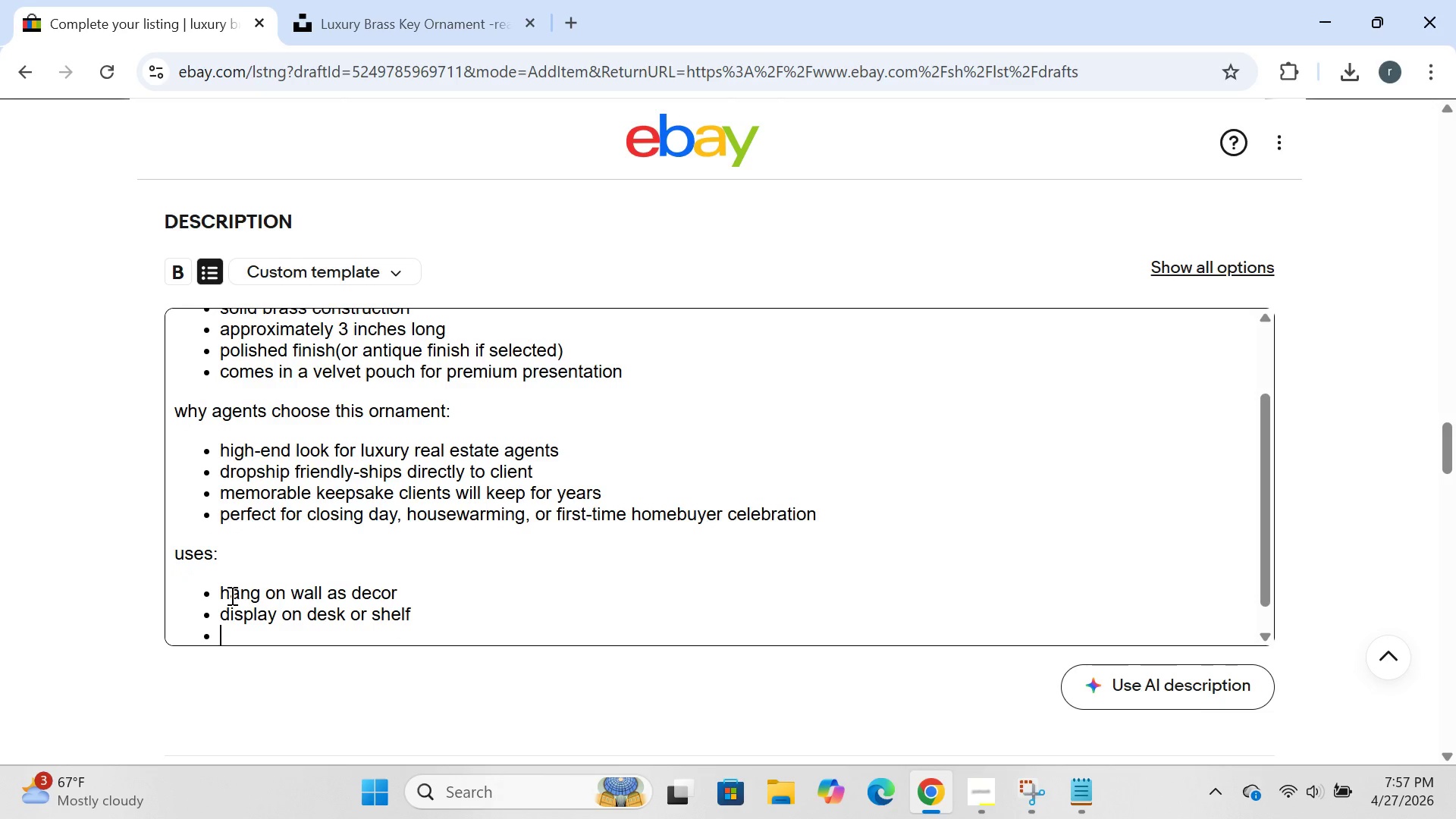 
type(attach to rearview mirror)
 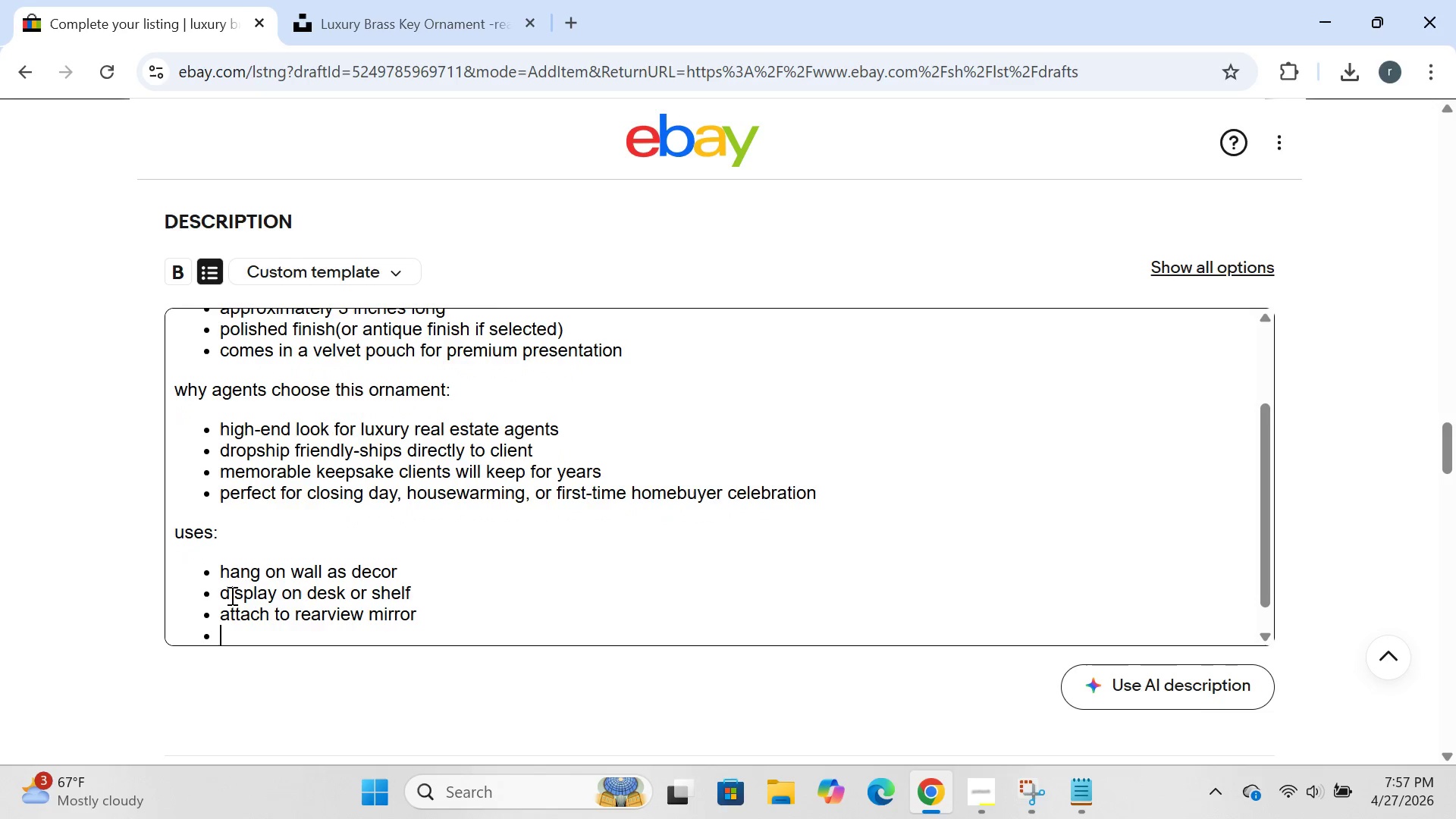 
key(Enter)
 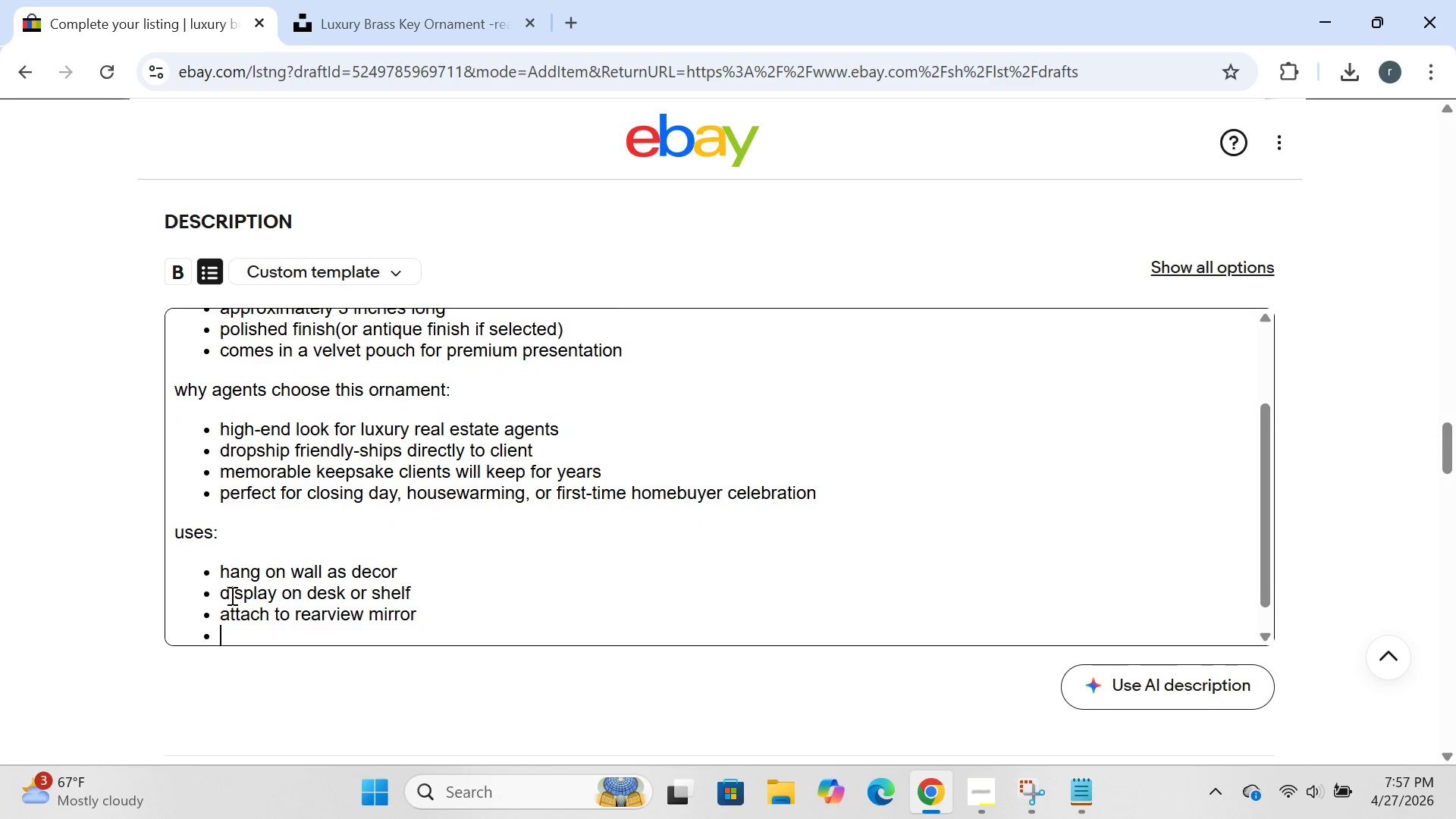 
type(gift in presntation box)
 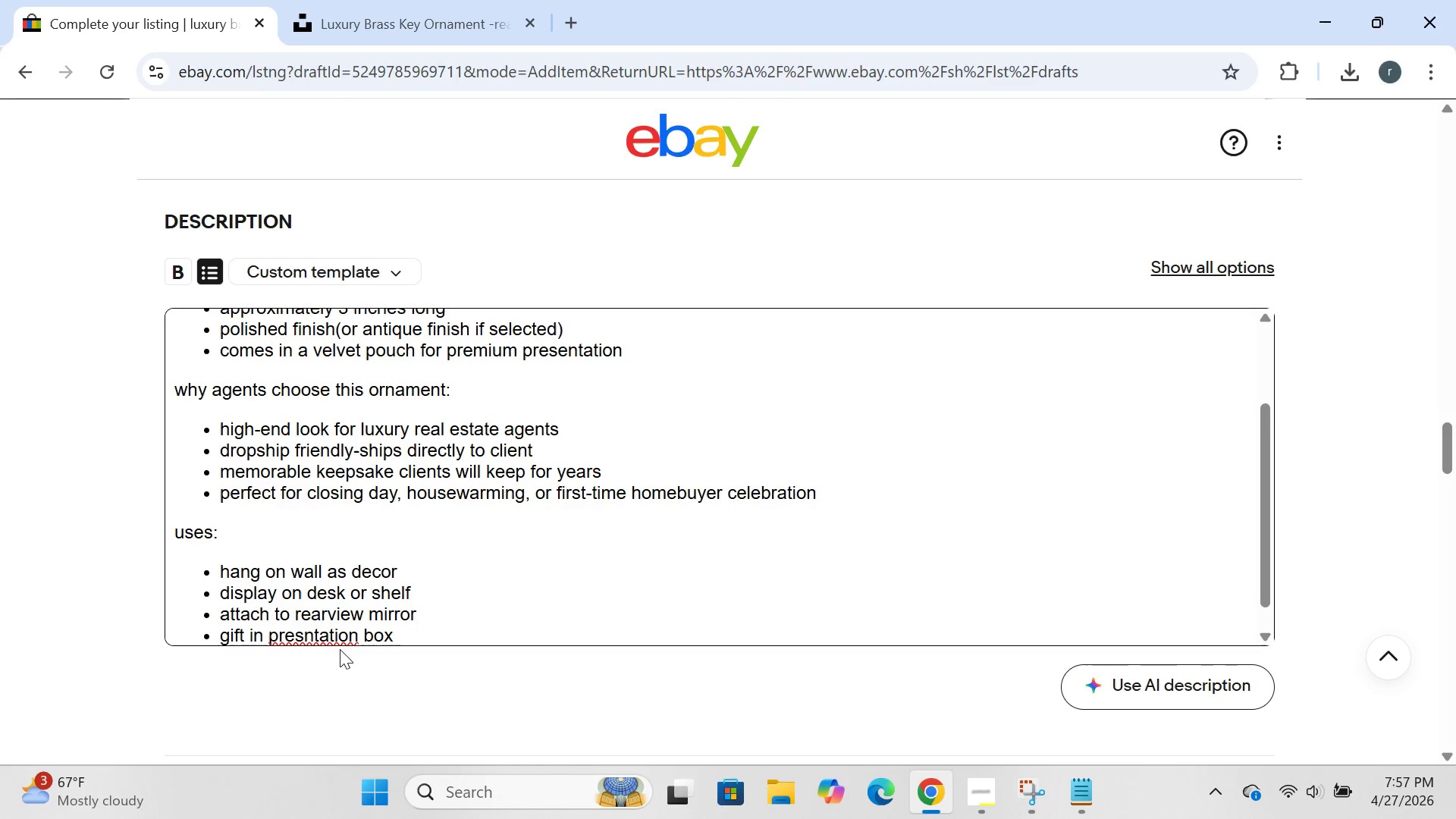 
wait(14.34)
 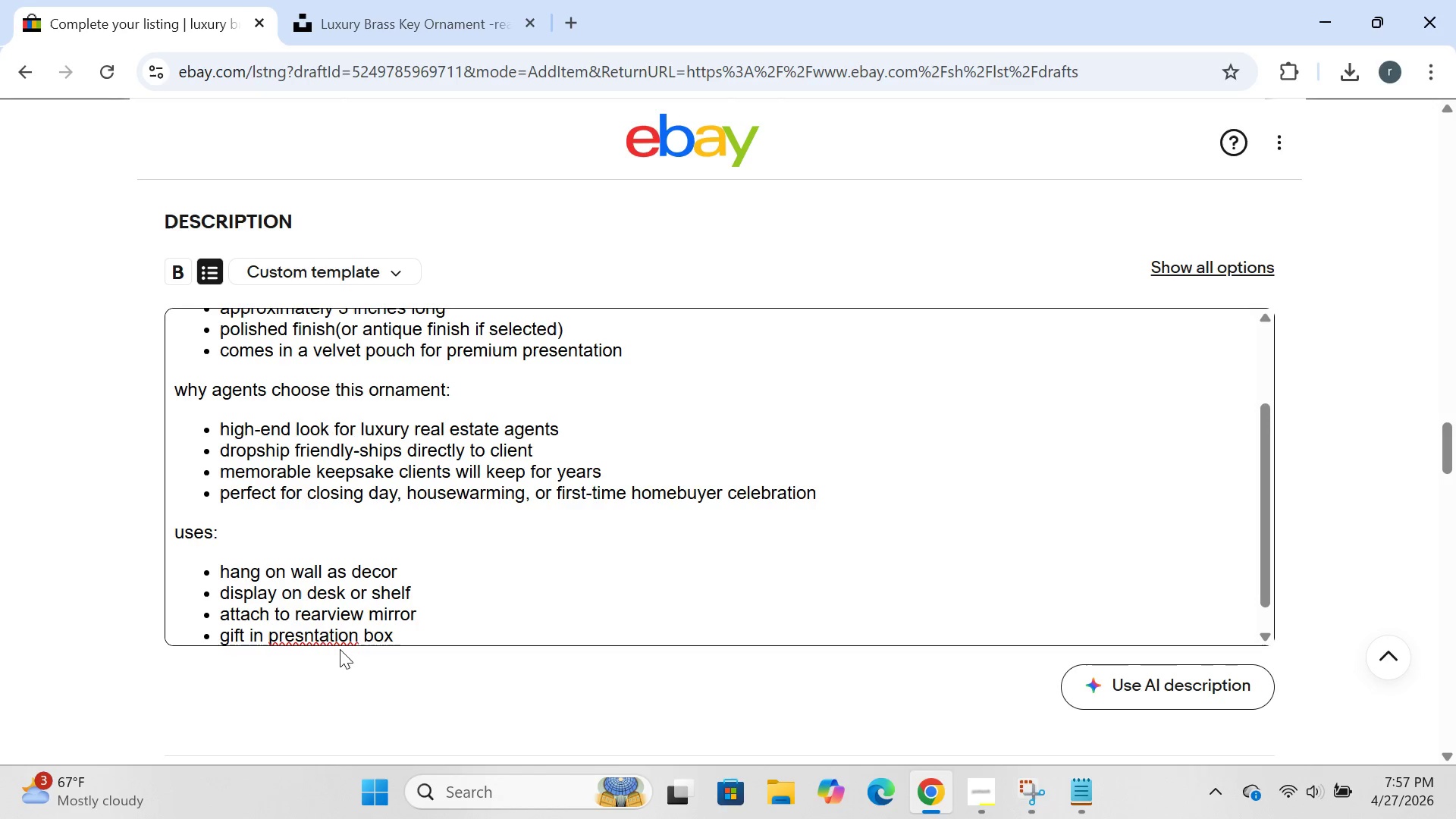 
left_click([307, 636])
 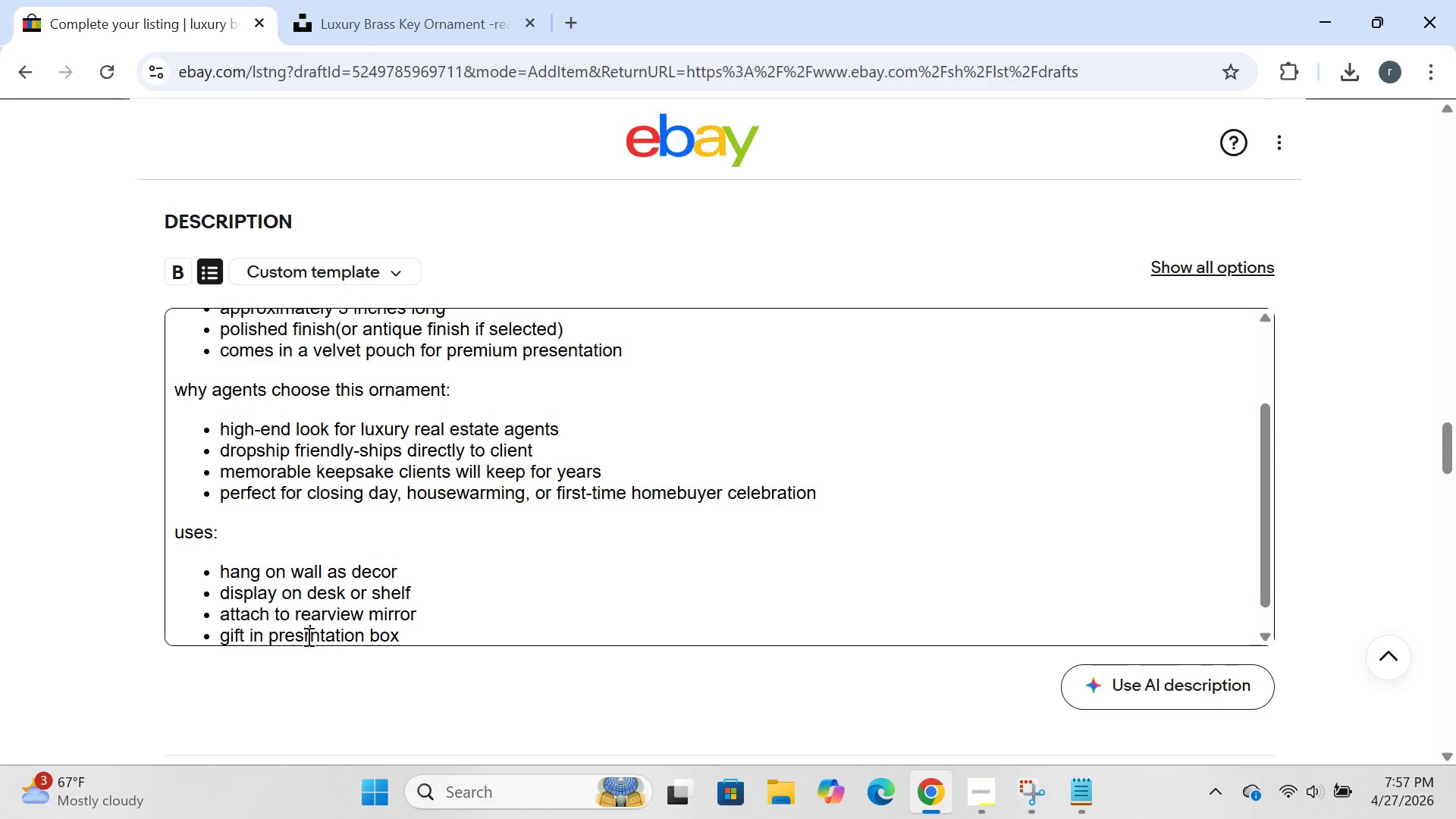 
key(R)
 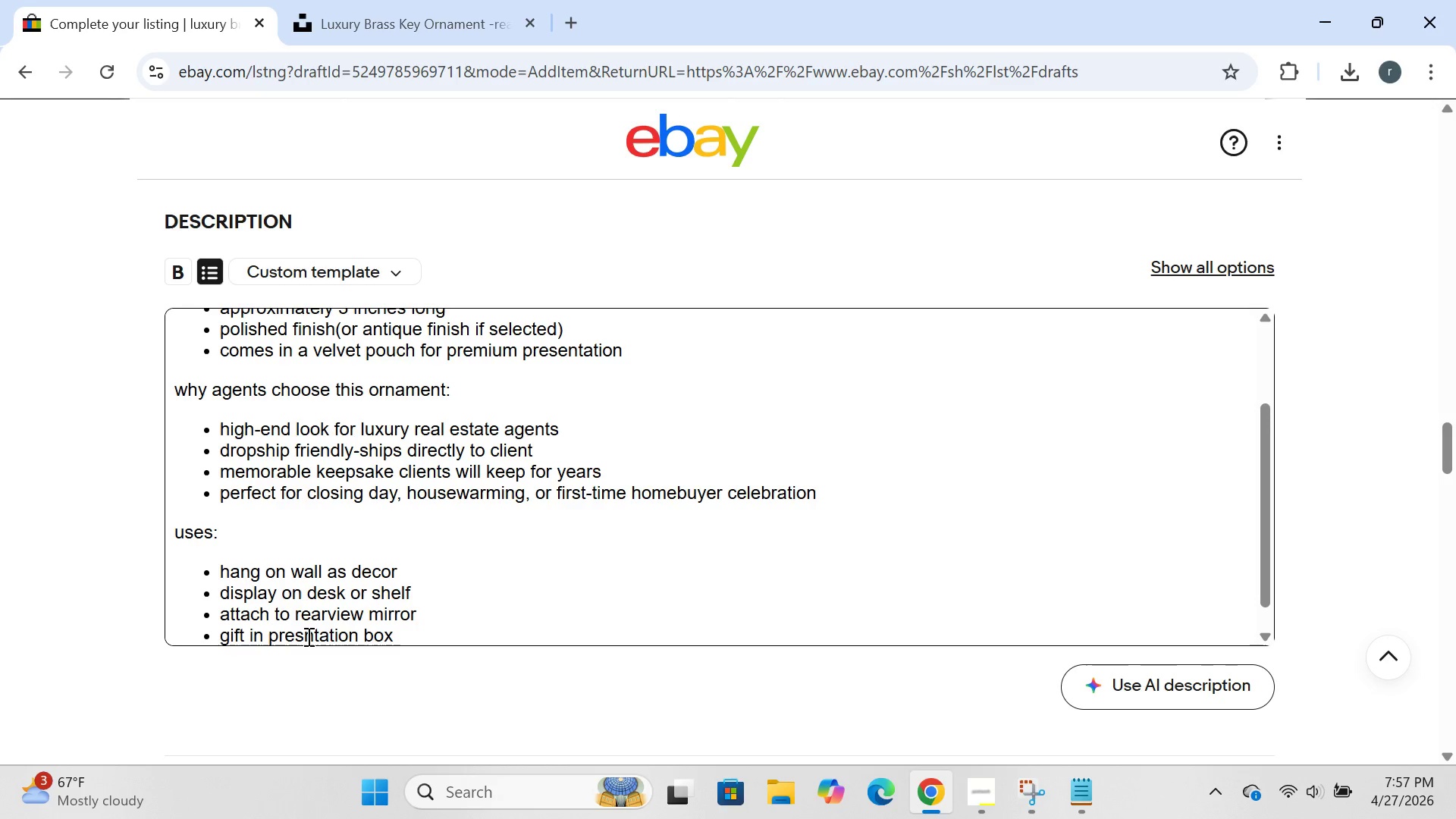 
key(Backspace)
 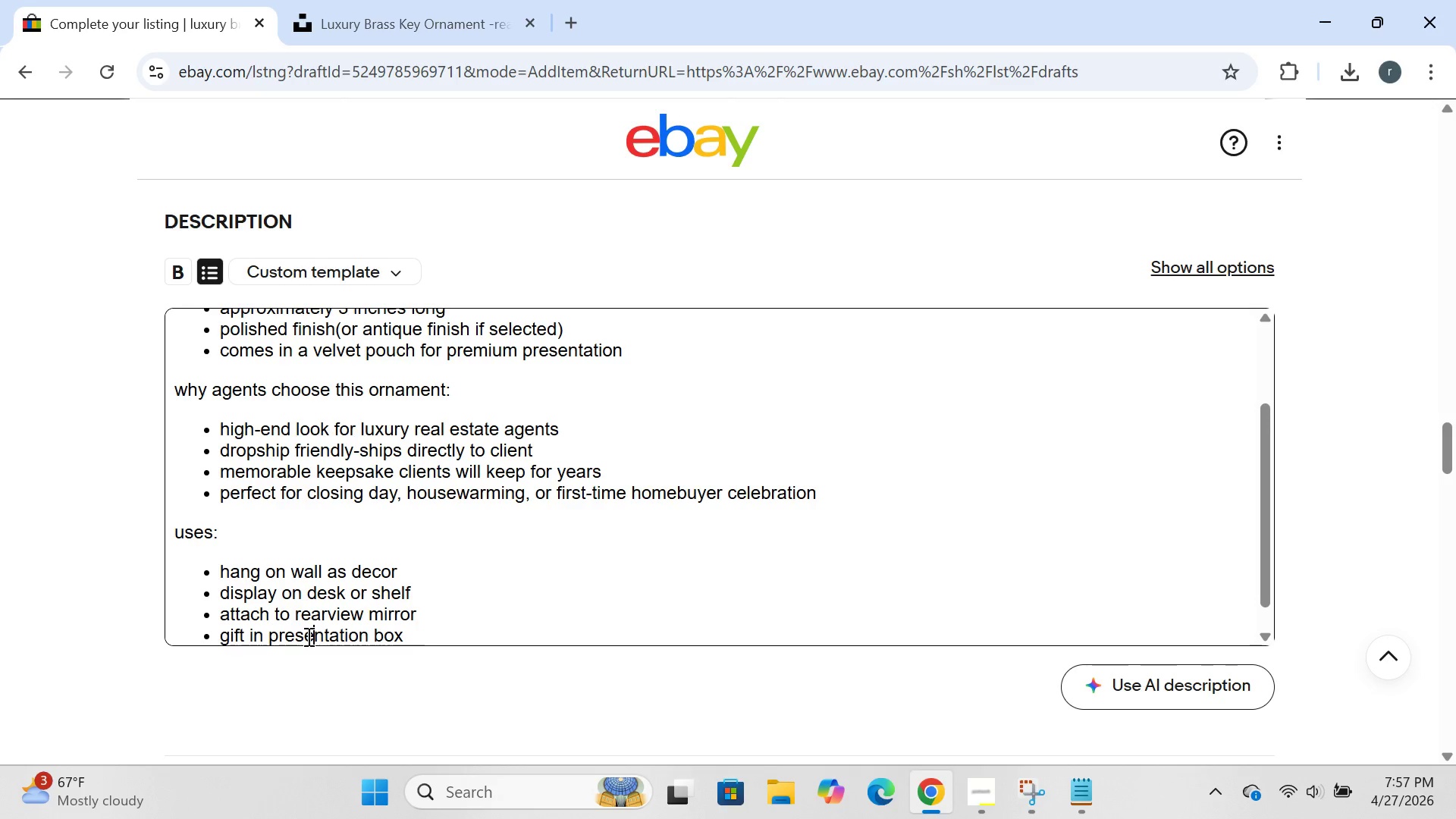 
key(E)
 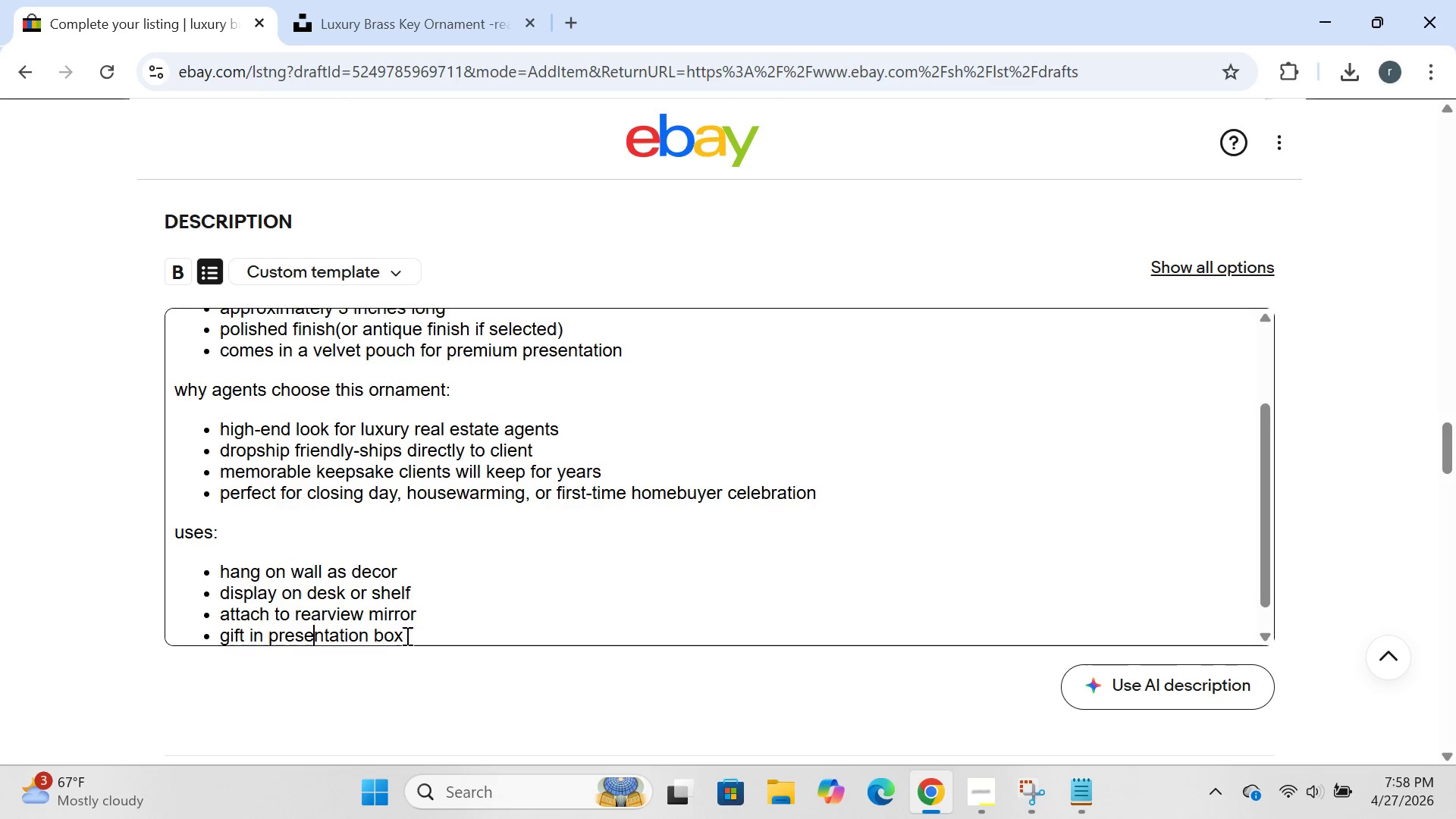 
left_click([410, 635])
 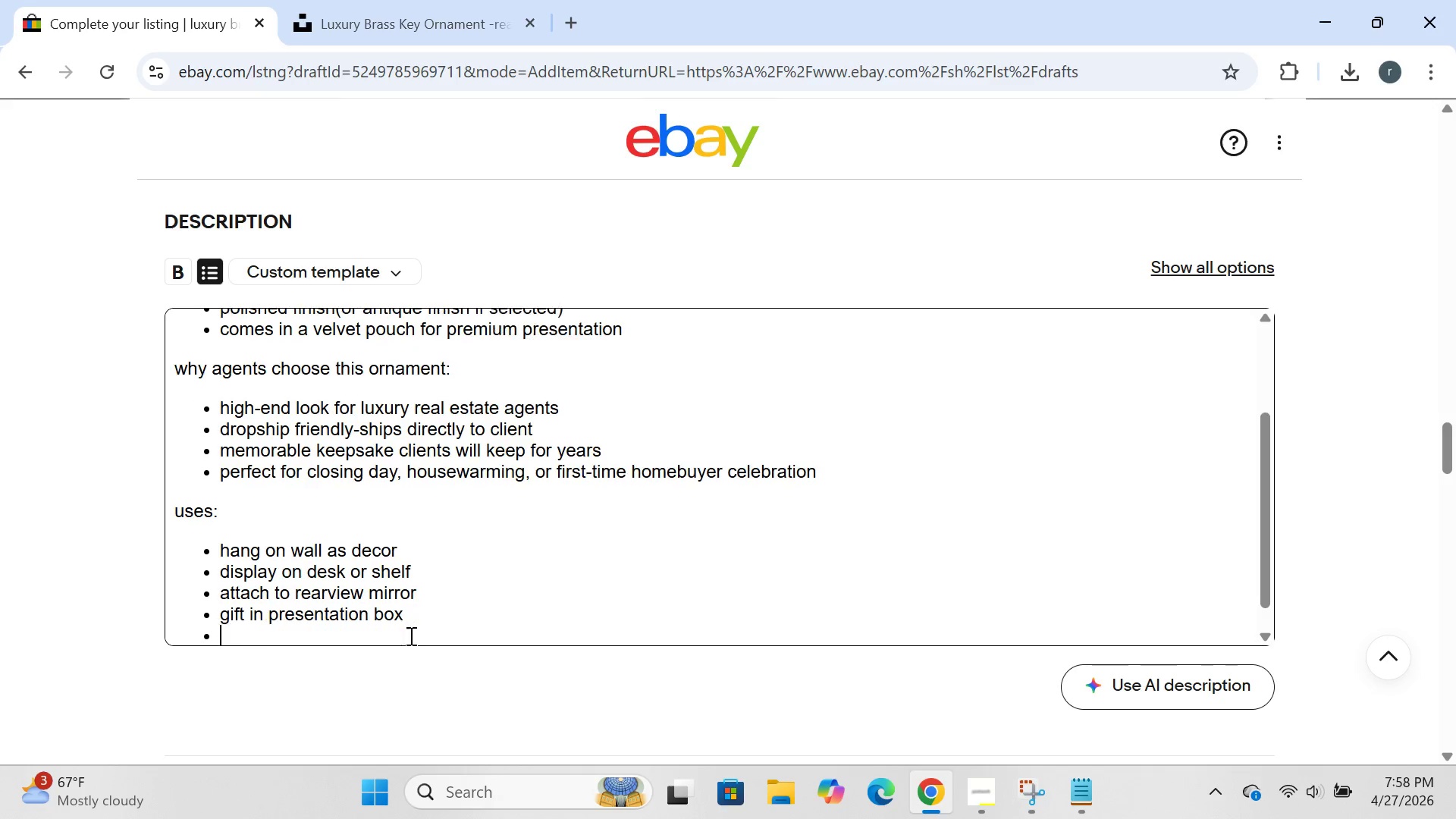 
key(Enter)
 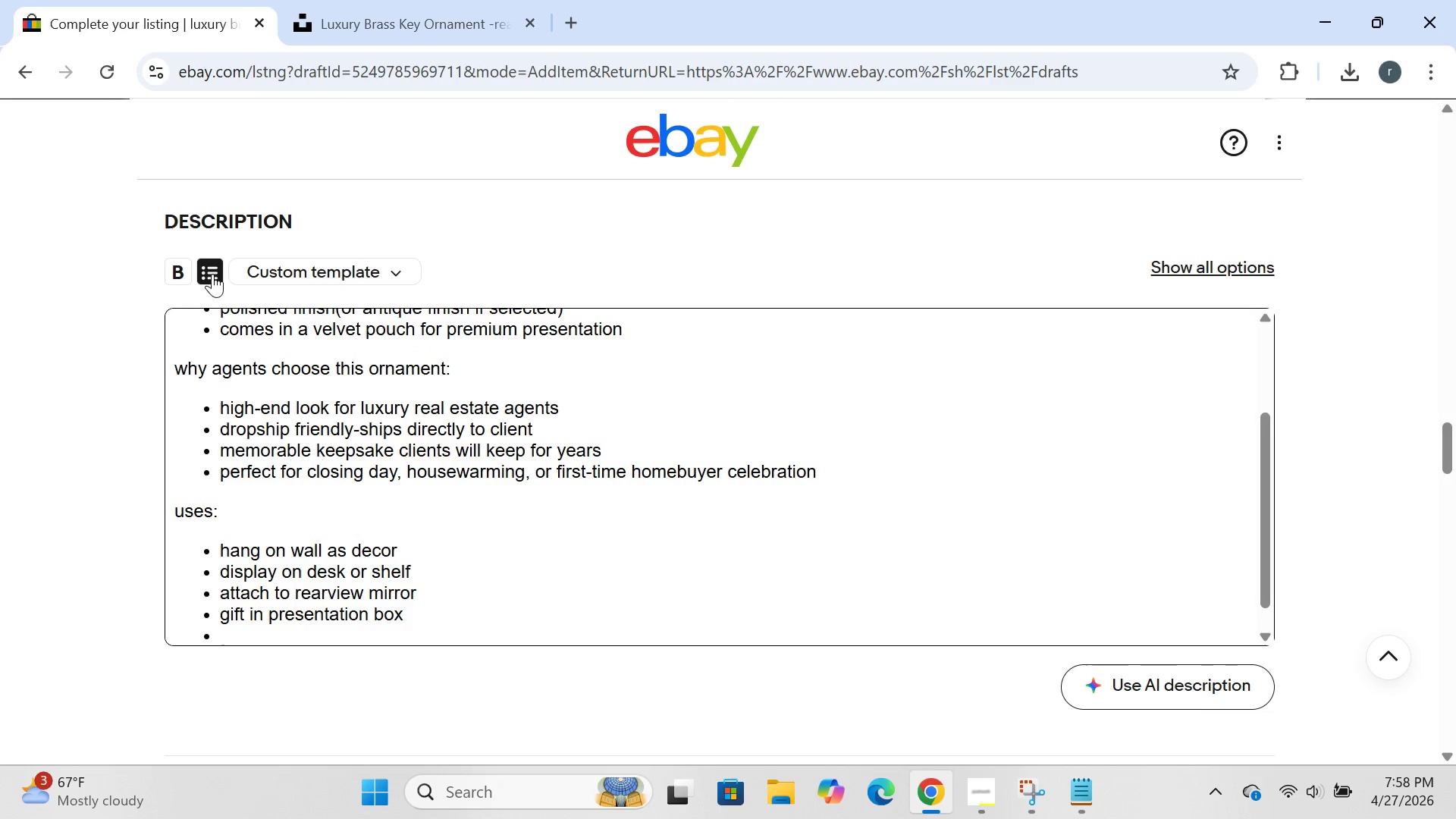 
left_click([212, 274])
 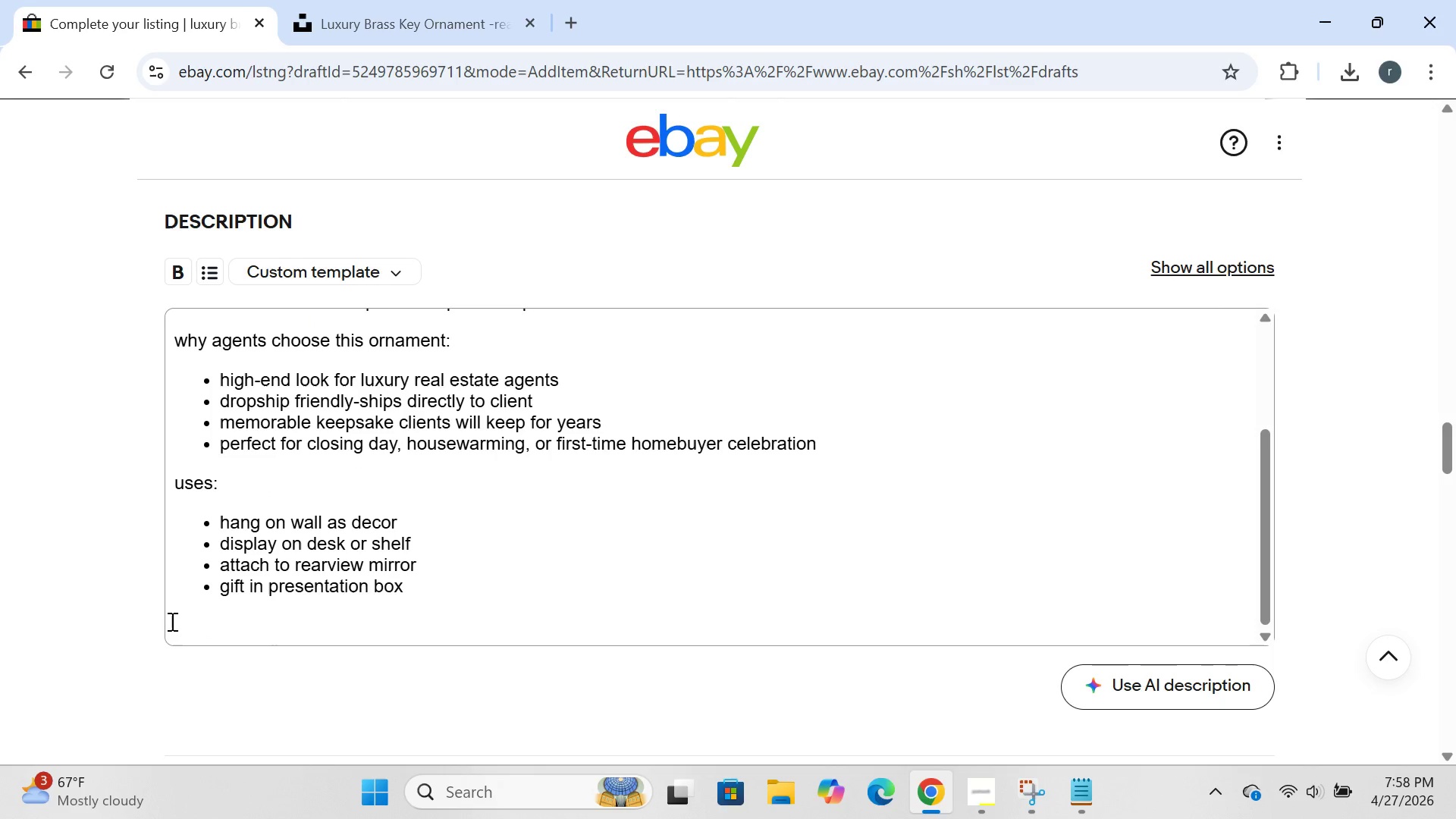 
left_click([176, 617])
 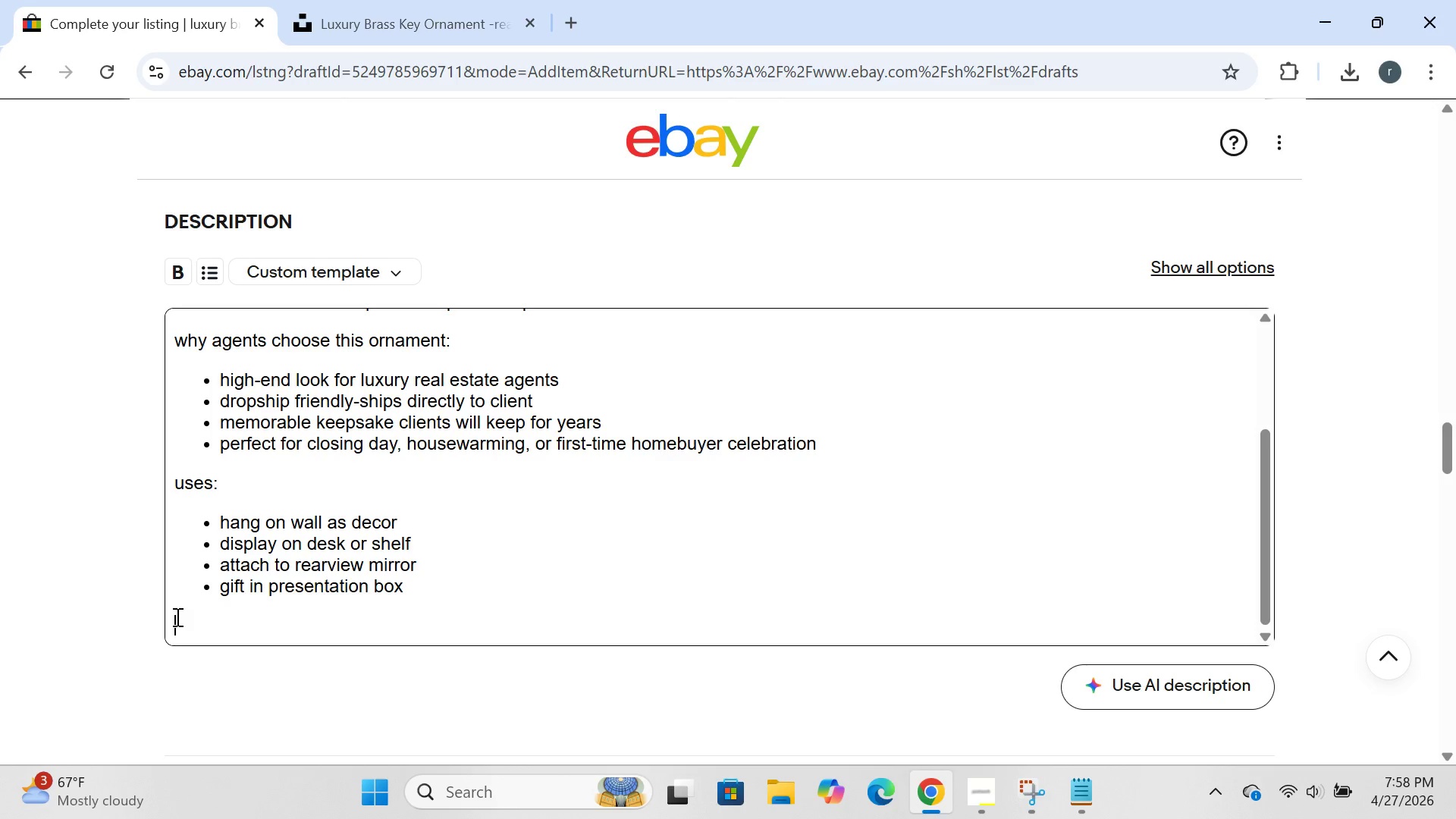 
type(perfect for:)
 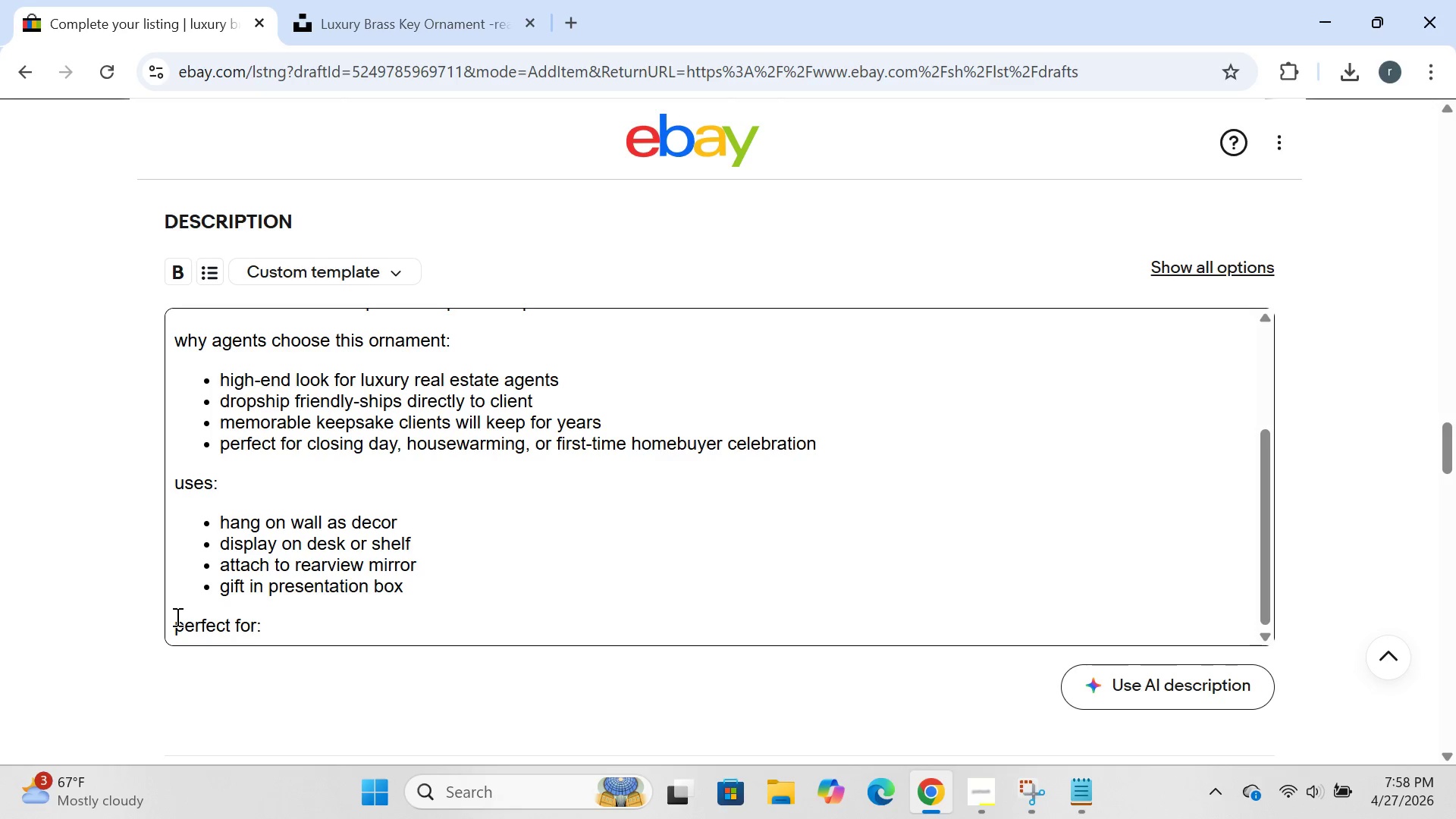 
key(Enter)
 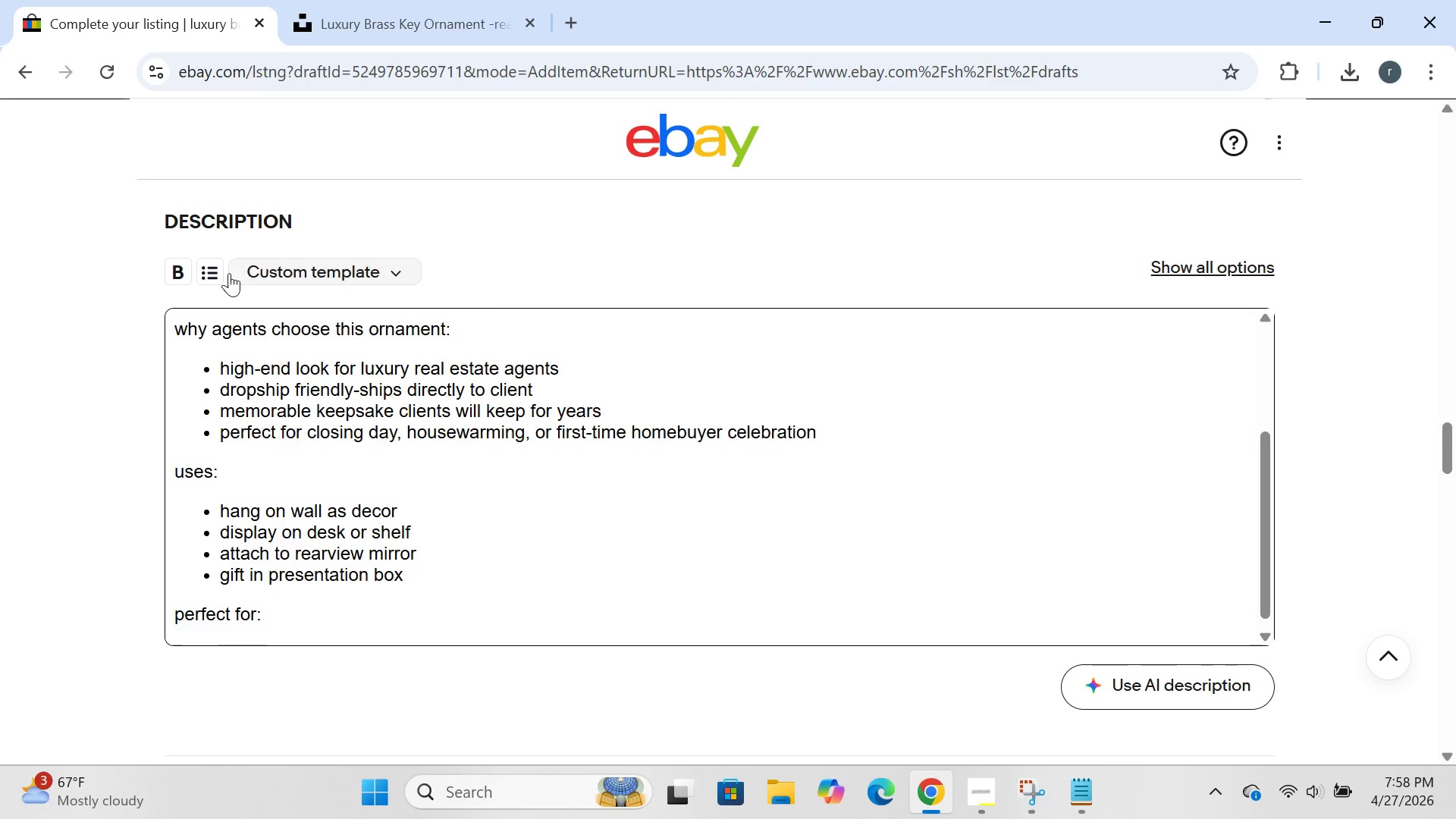 